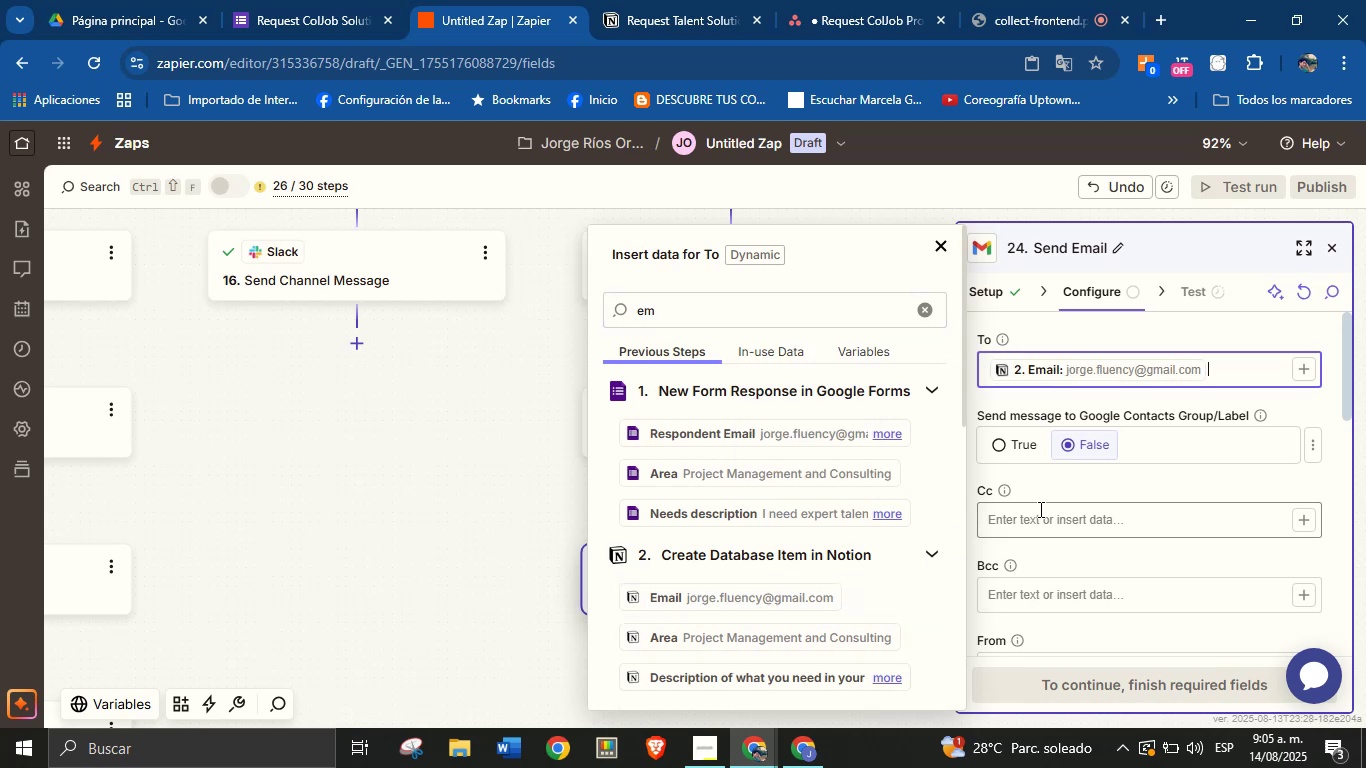 
left_click([1073, 494])
 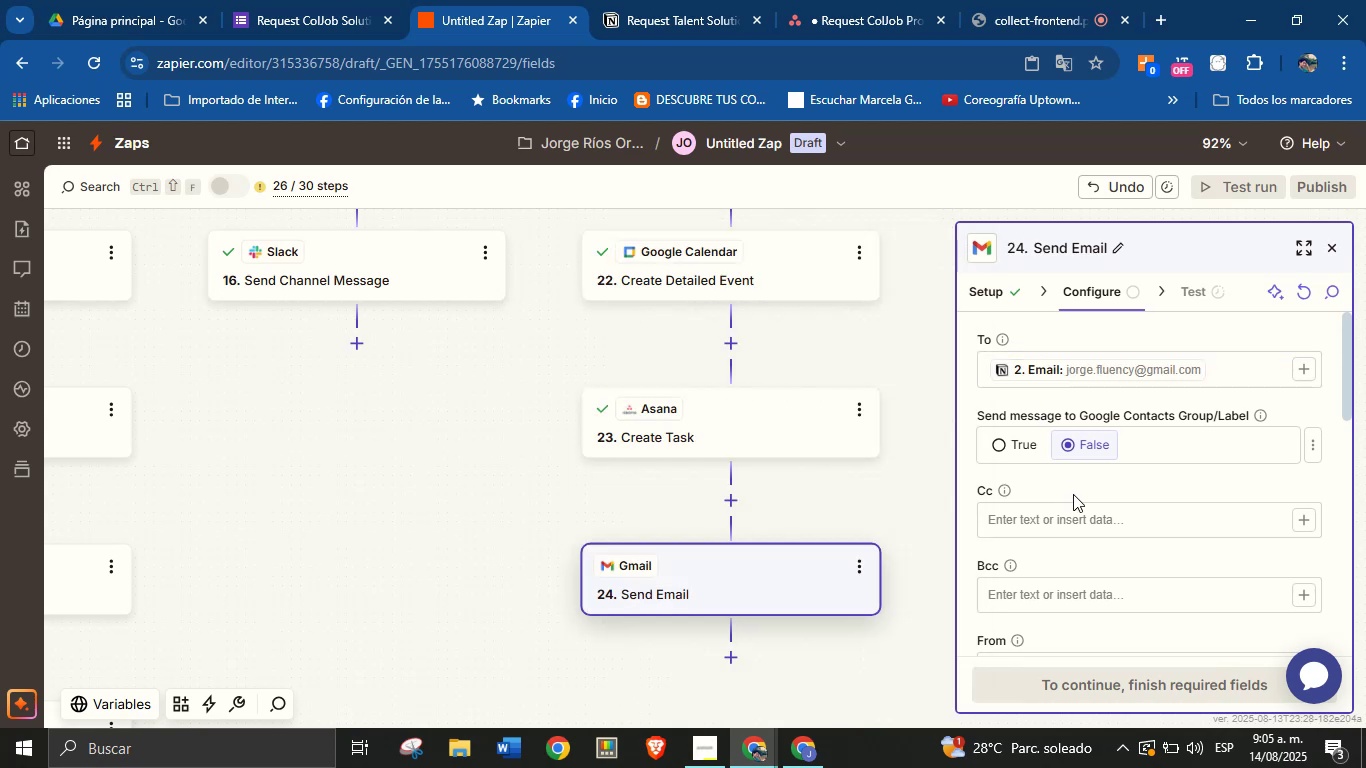 
scroll: coordinate [1087, 496], scroll_direction: down, amount: 1.0
 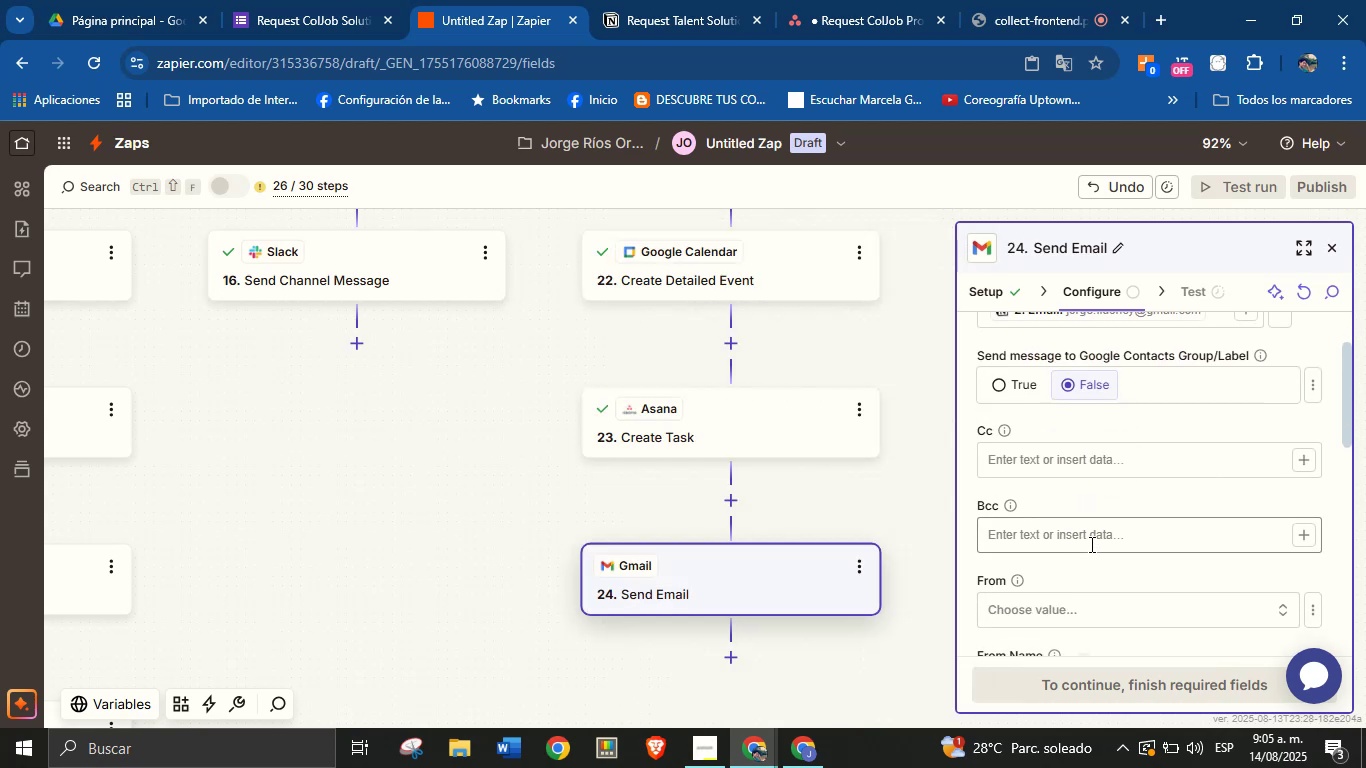 
left_click([1083, 607])
 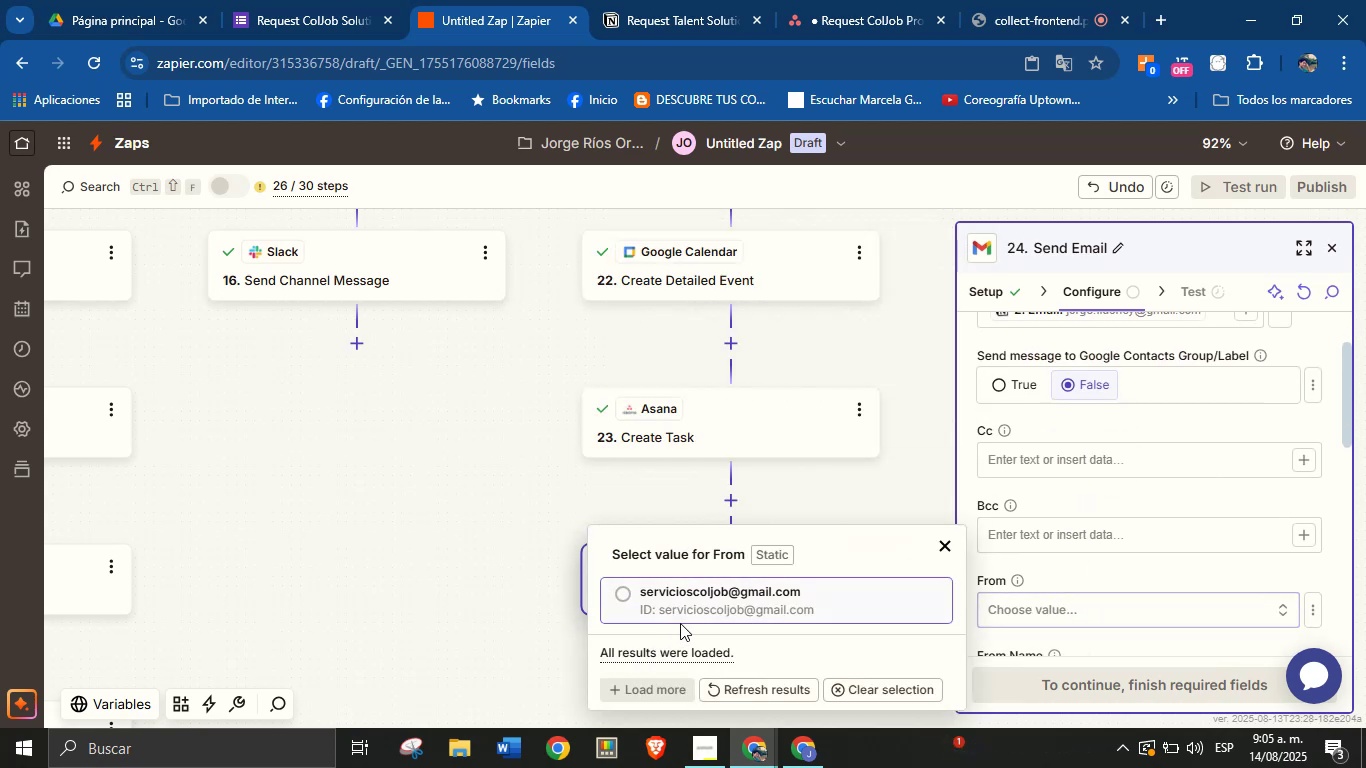 
left_click([694, 612])
 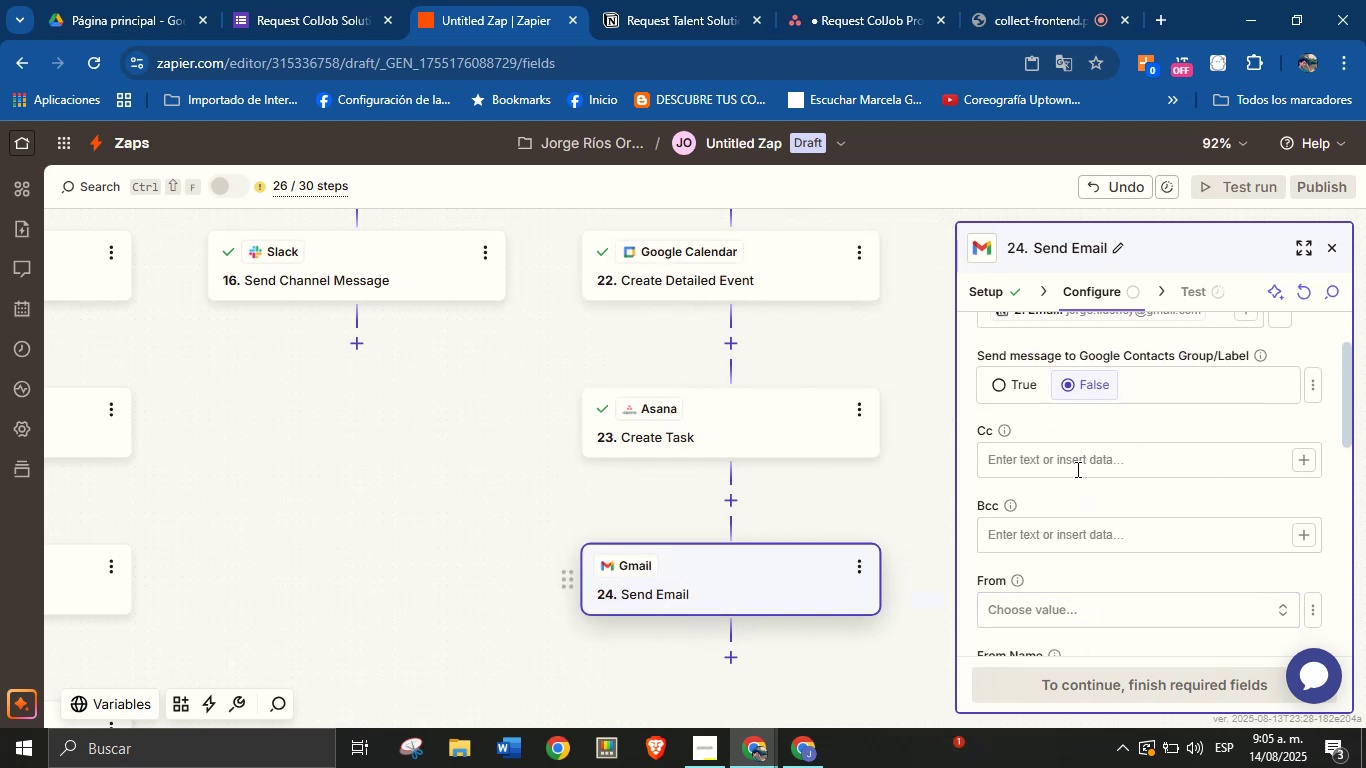 
scroll: coordinate [1080, 469], scroll_direction: none, amount: 0.0
 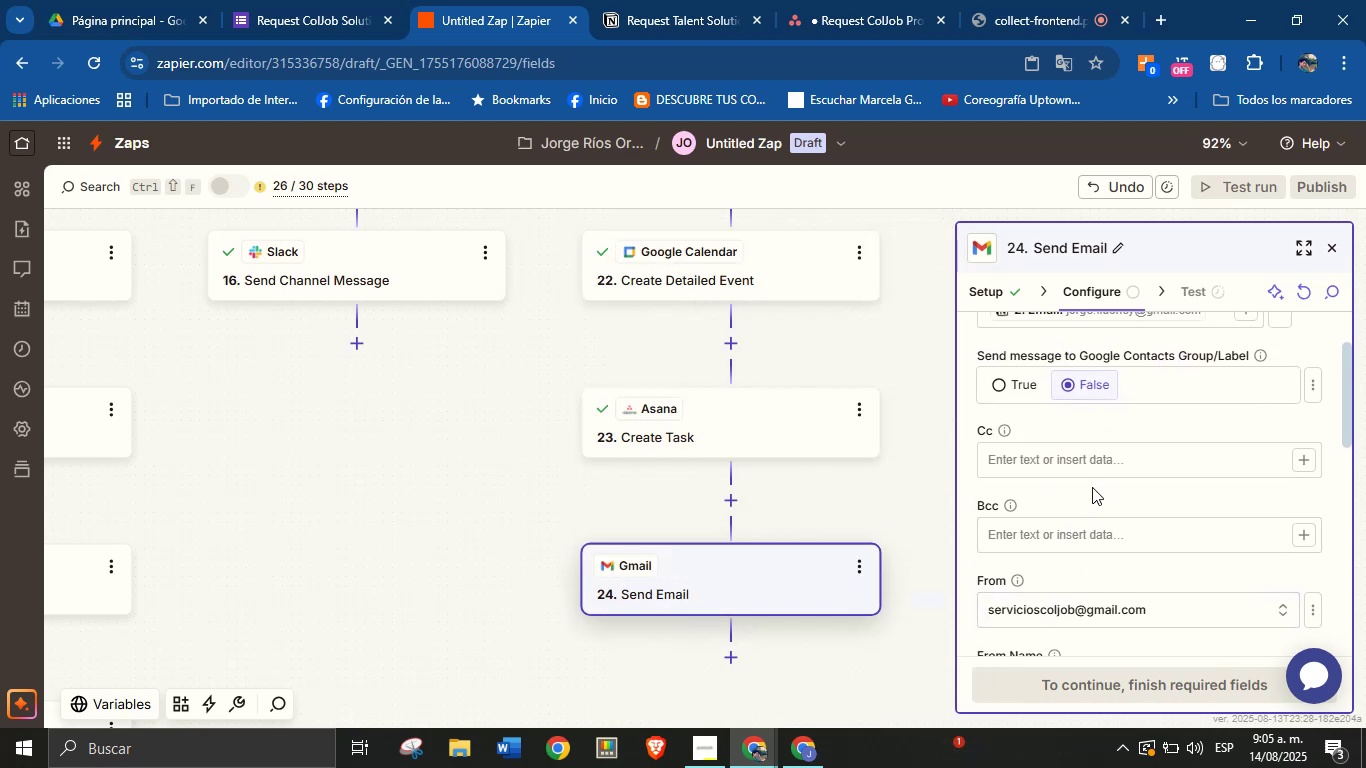 
scroll: coordinate [1092, 487], scroll_direction: down, amount: 2.0
 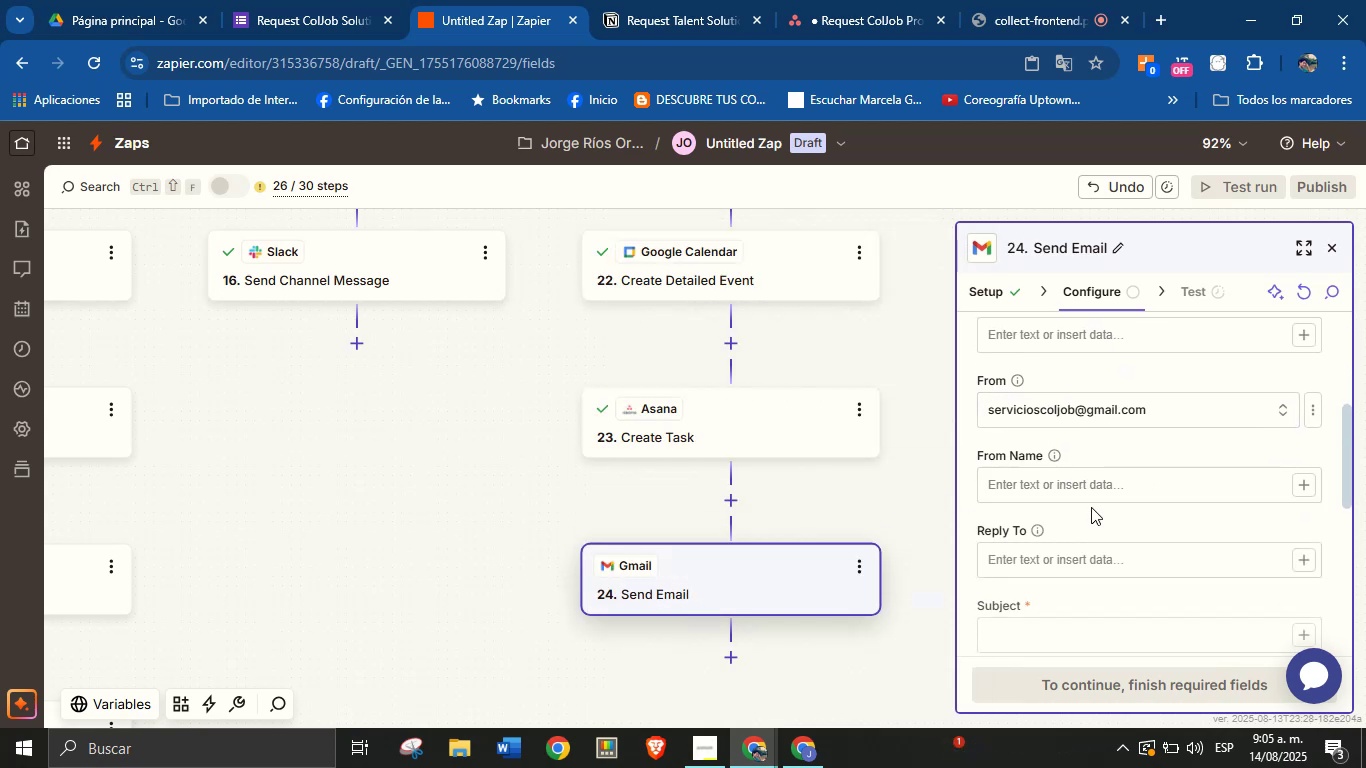 
left_click([1094, 495])
 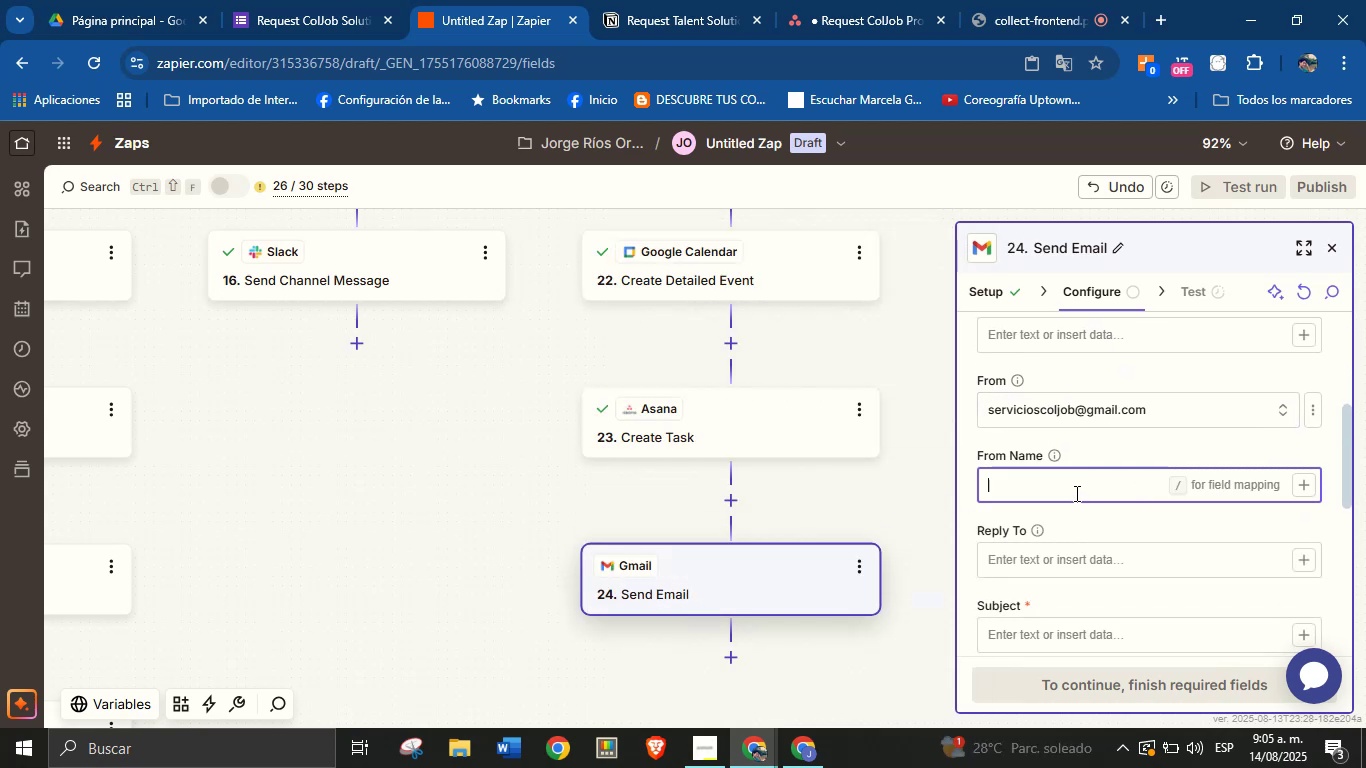 
type(Jorge fom)
key(Backspace)
key(Backspace)
type(rom ColJob )
key(Backspace)
 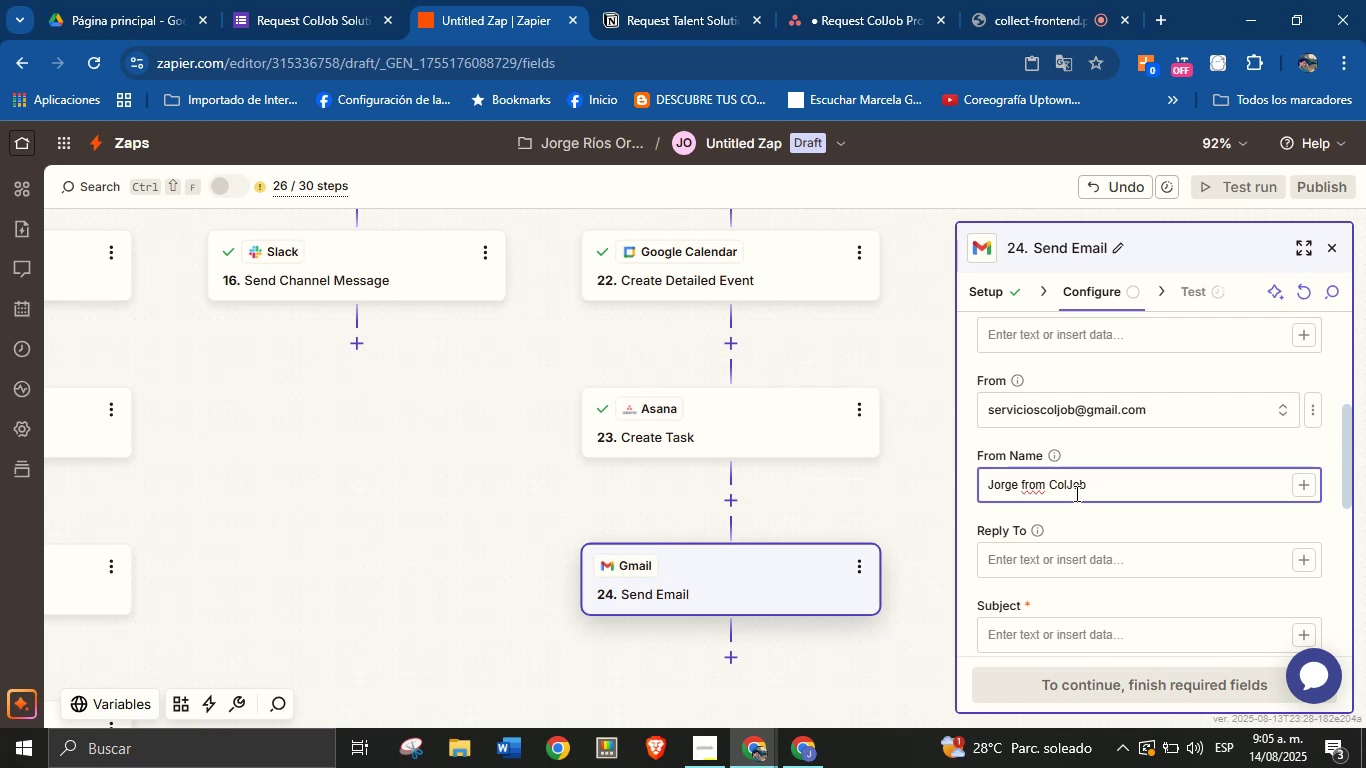 
left_click([1115, 513])
 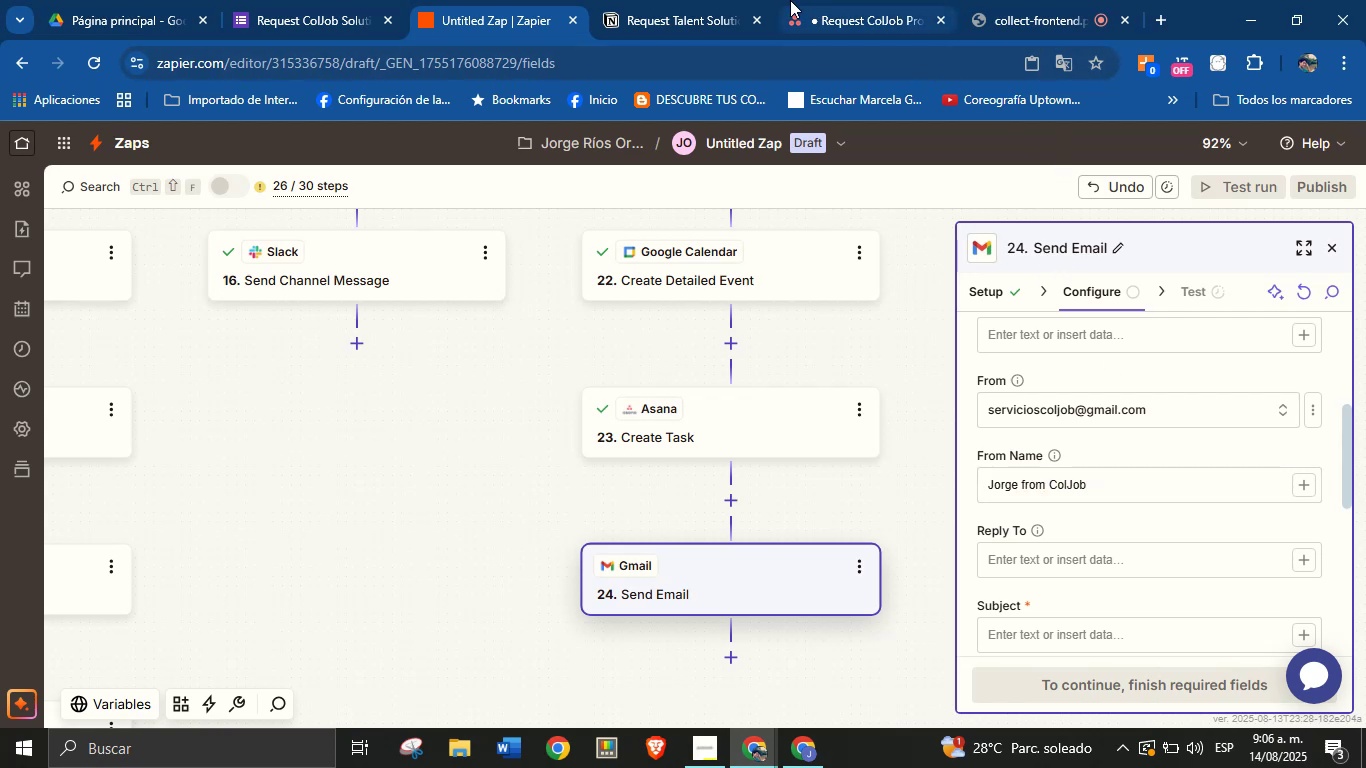 
left_click([1005, 0])
 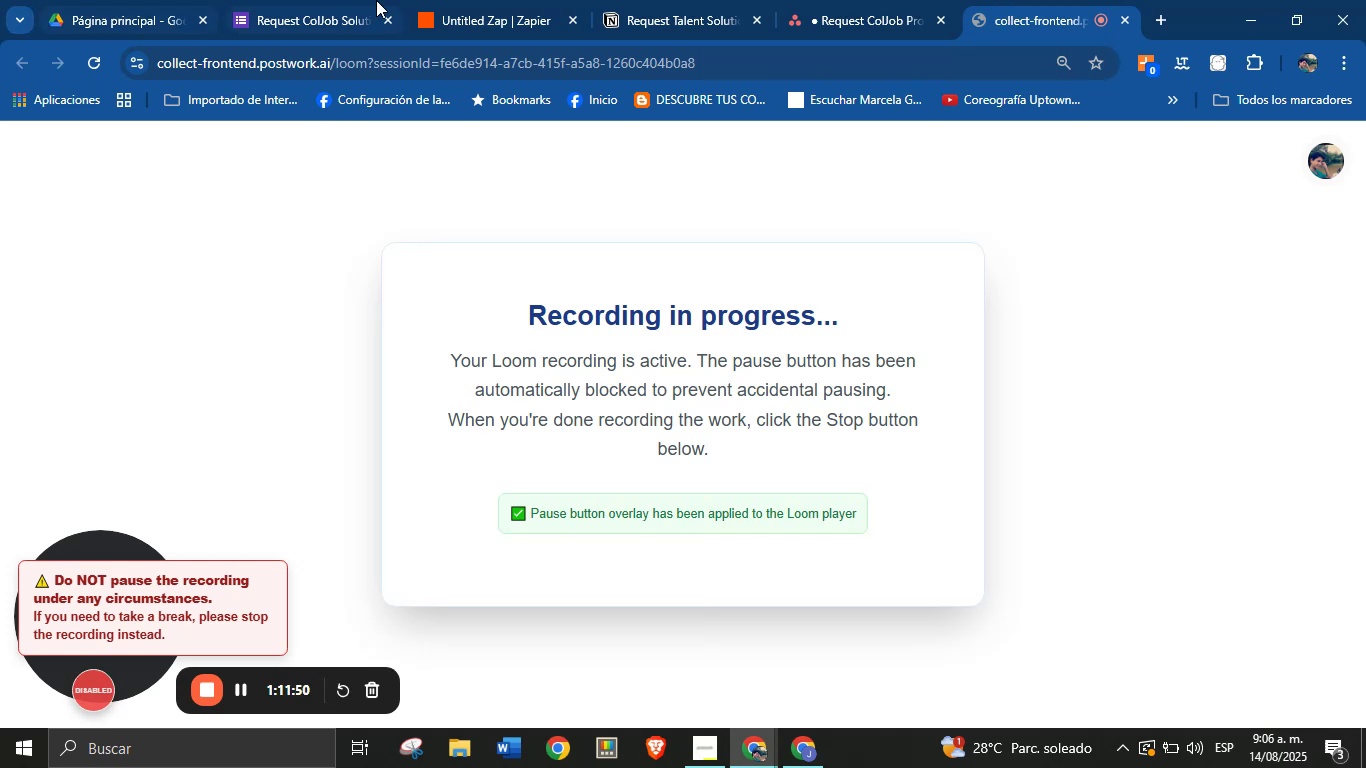 
left_click([472, 0])
 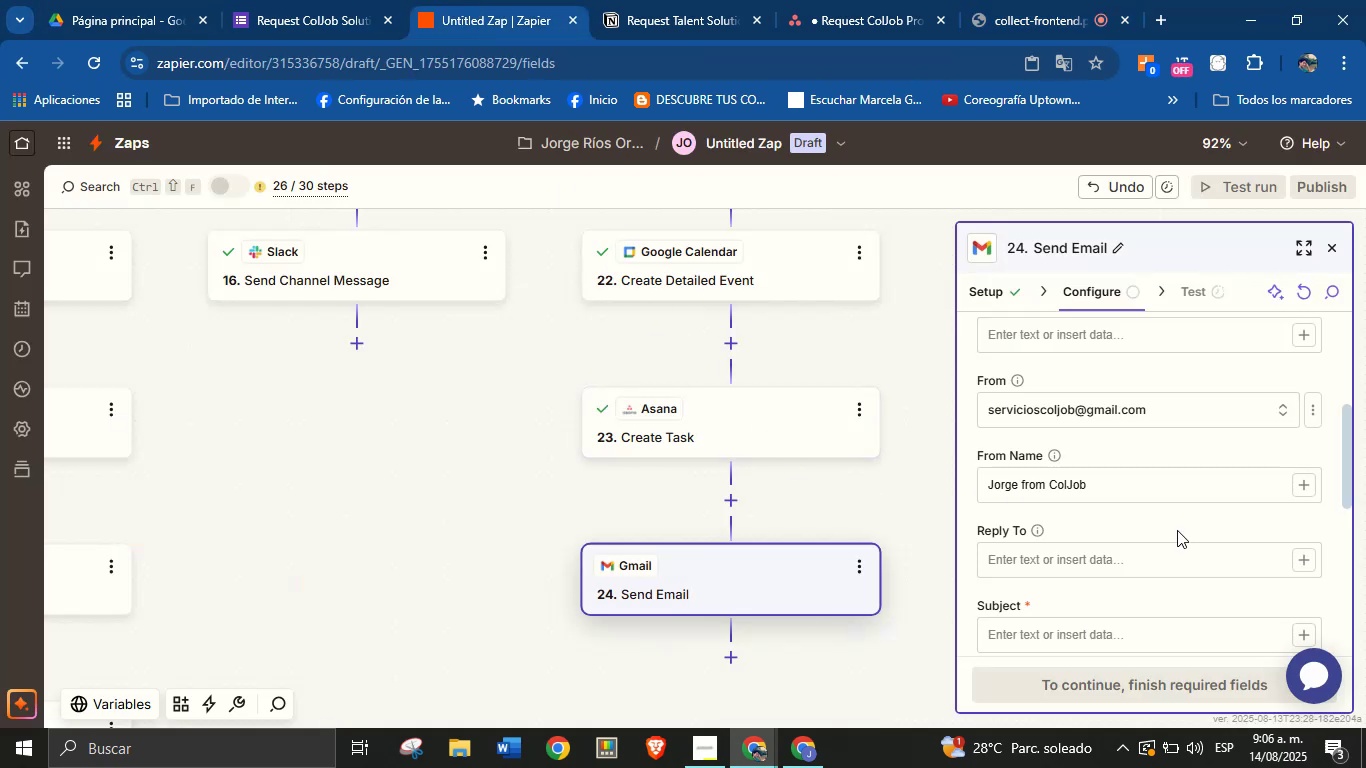 
left_click([1174, 523])
 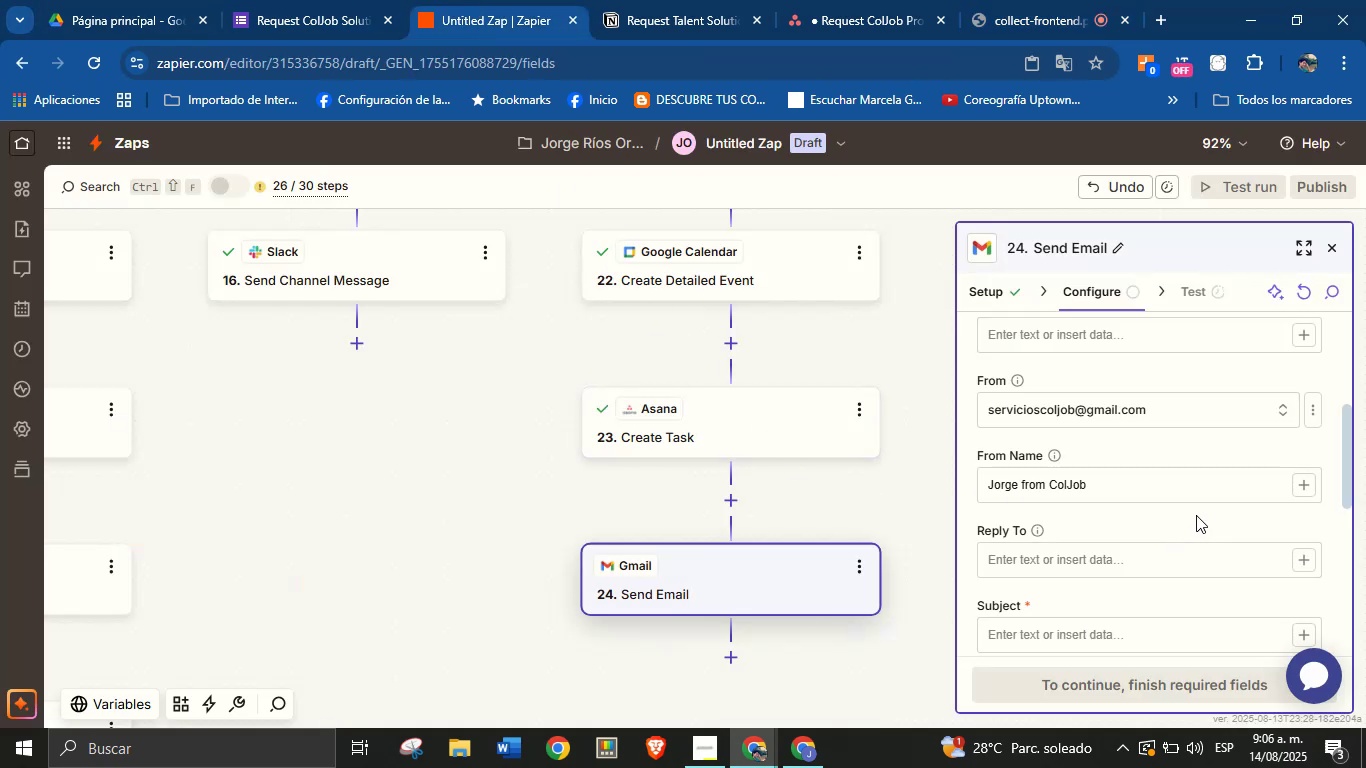 
scroll: coordinate [1200, 525], scroll_direction: none, amount: 0.0
 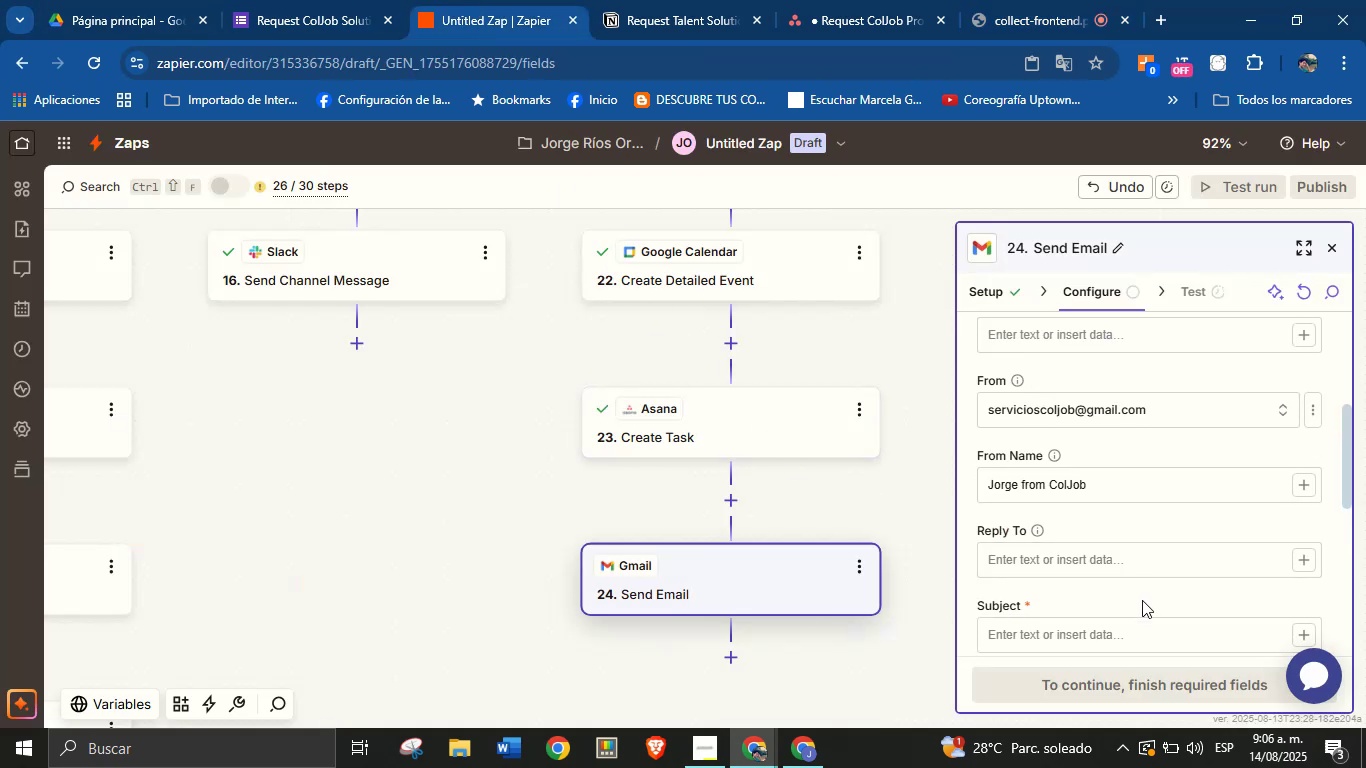 
left_click([1136, 627])
 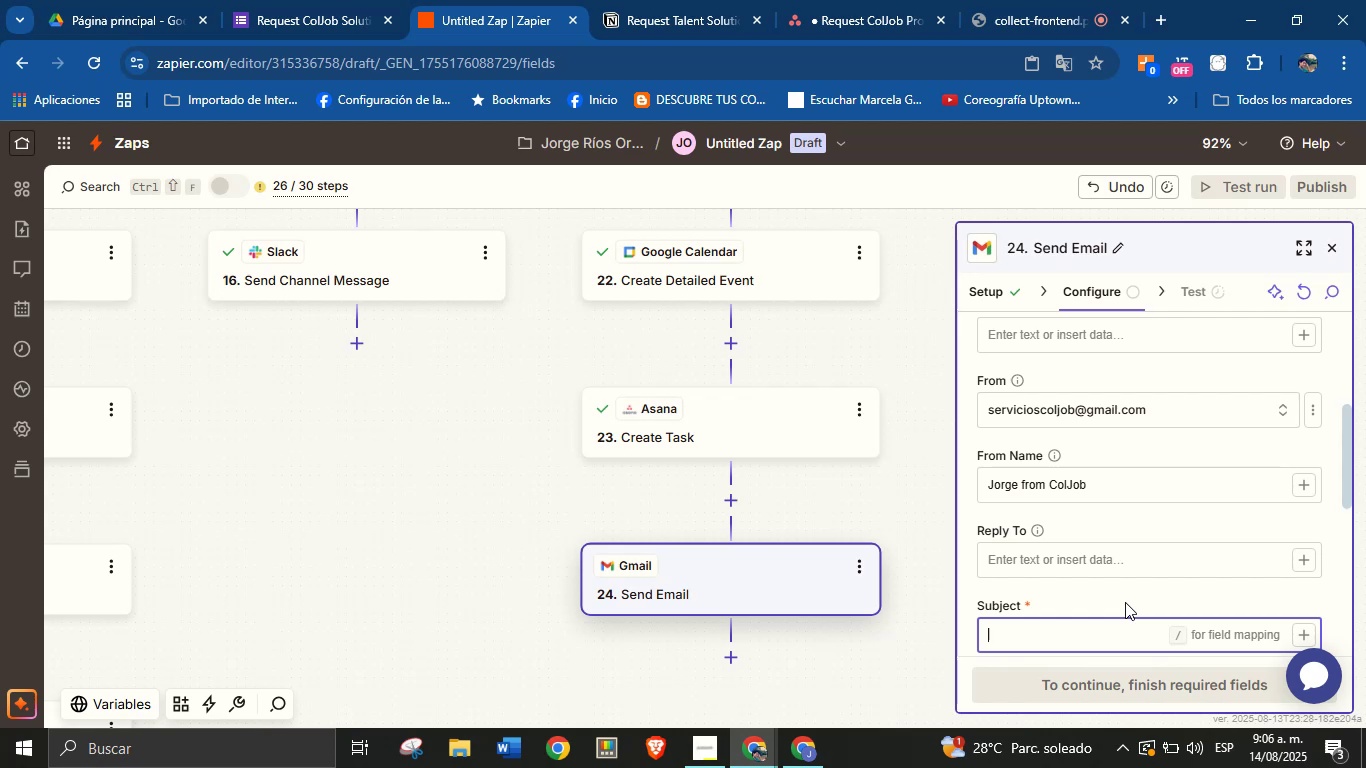 
wait(14.63)
 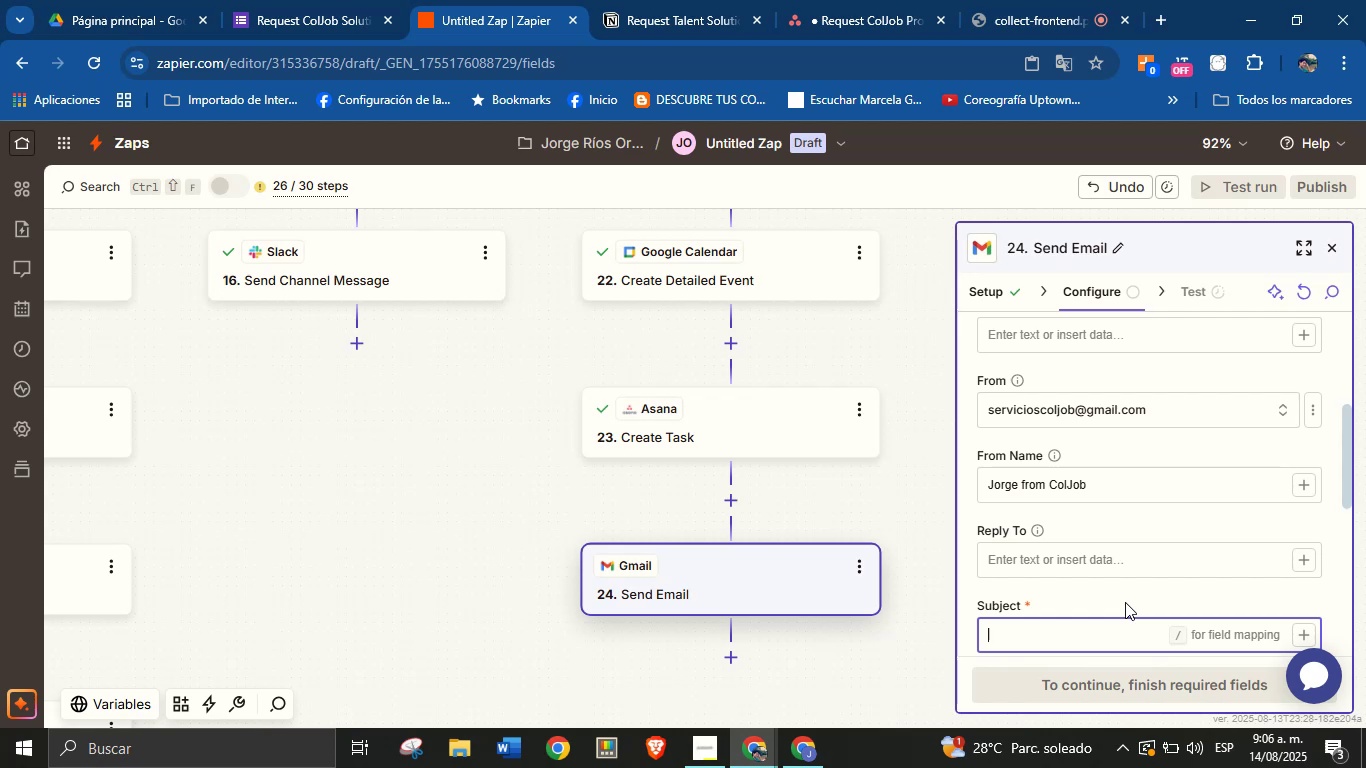 
type(Thank you for choosing our services!)
 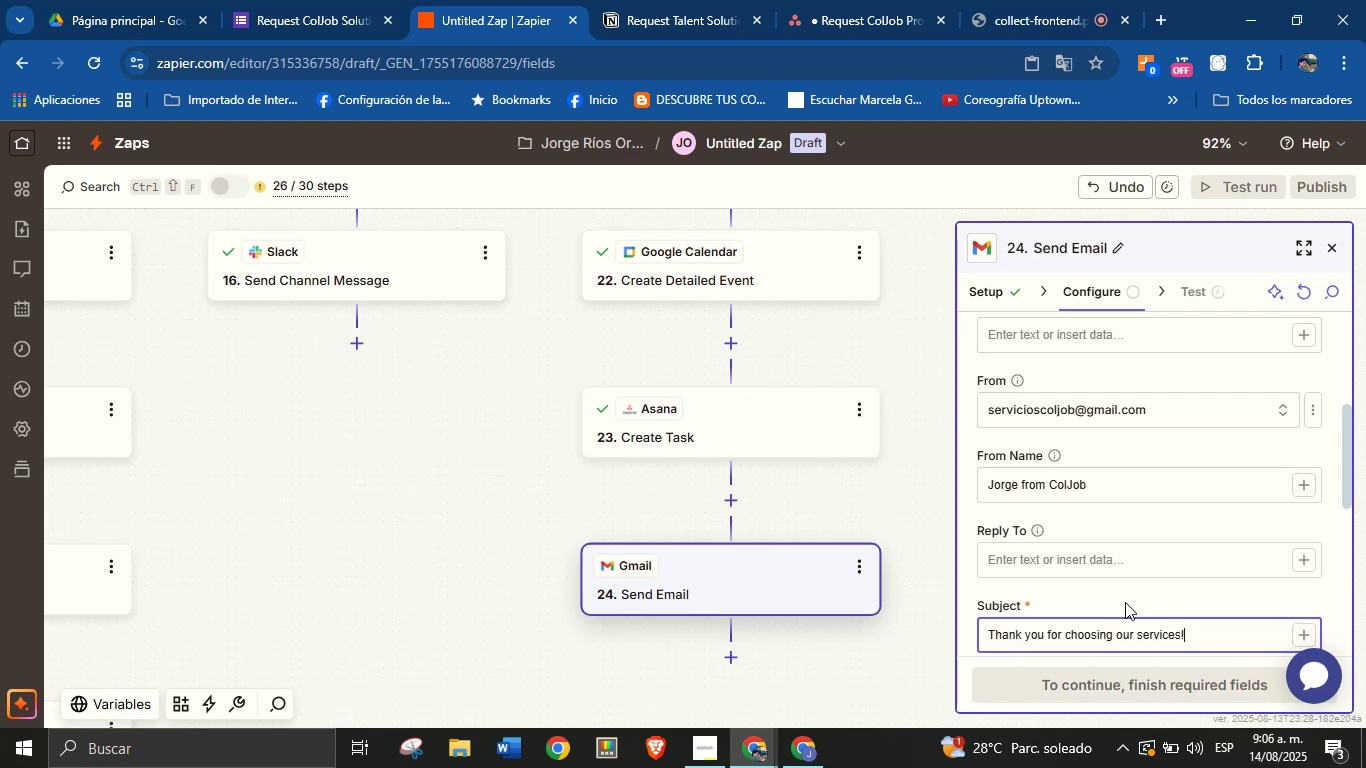 
left_click([1125, 602])
 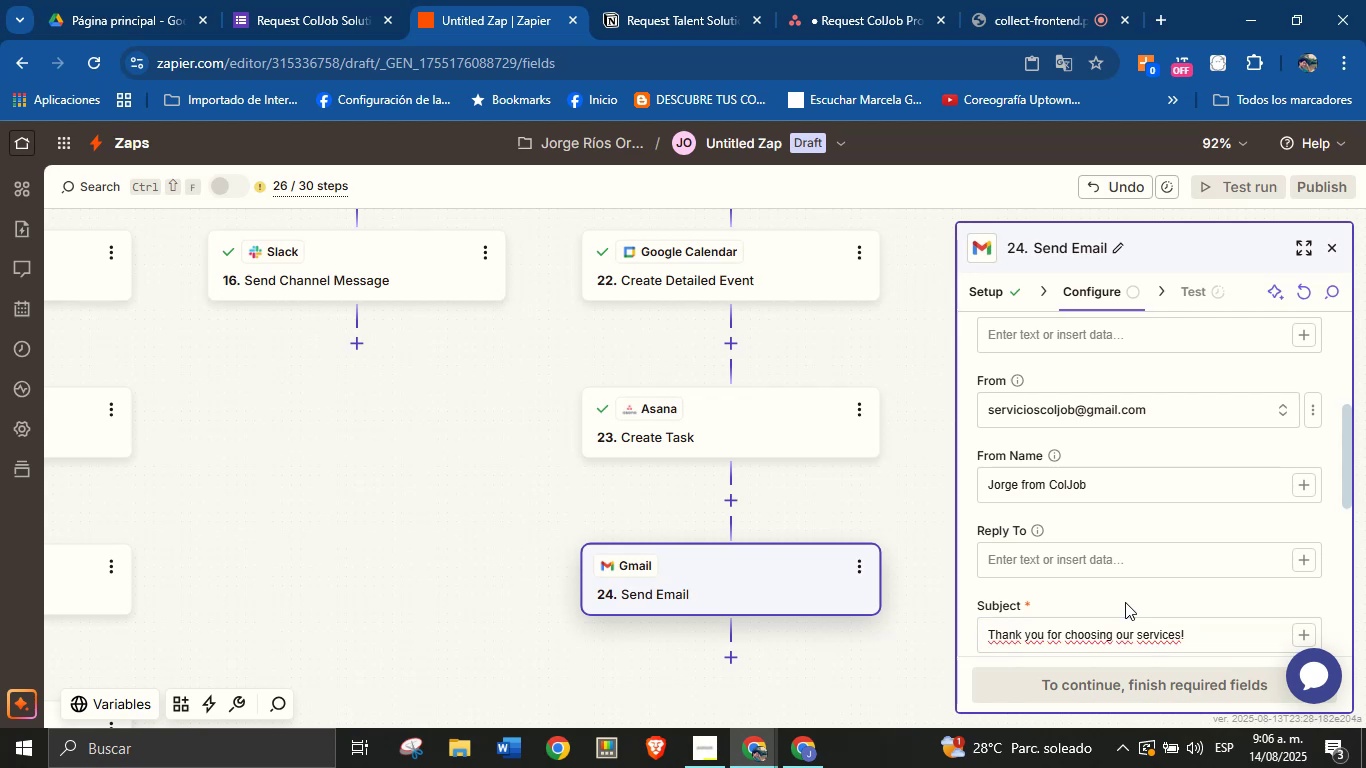 
scroll: coordinate [1121, 542], scroll_direction: up, amount: 1.0
 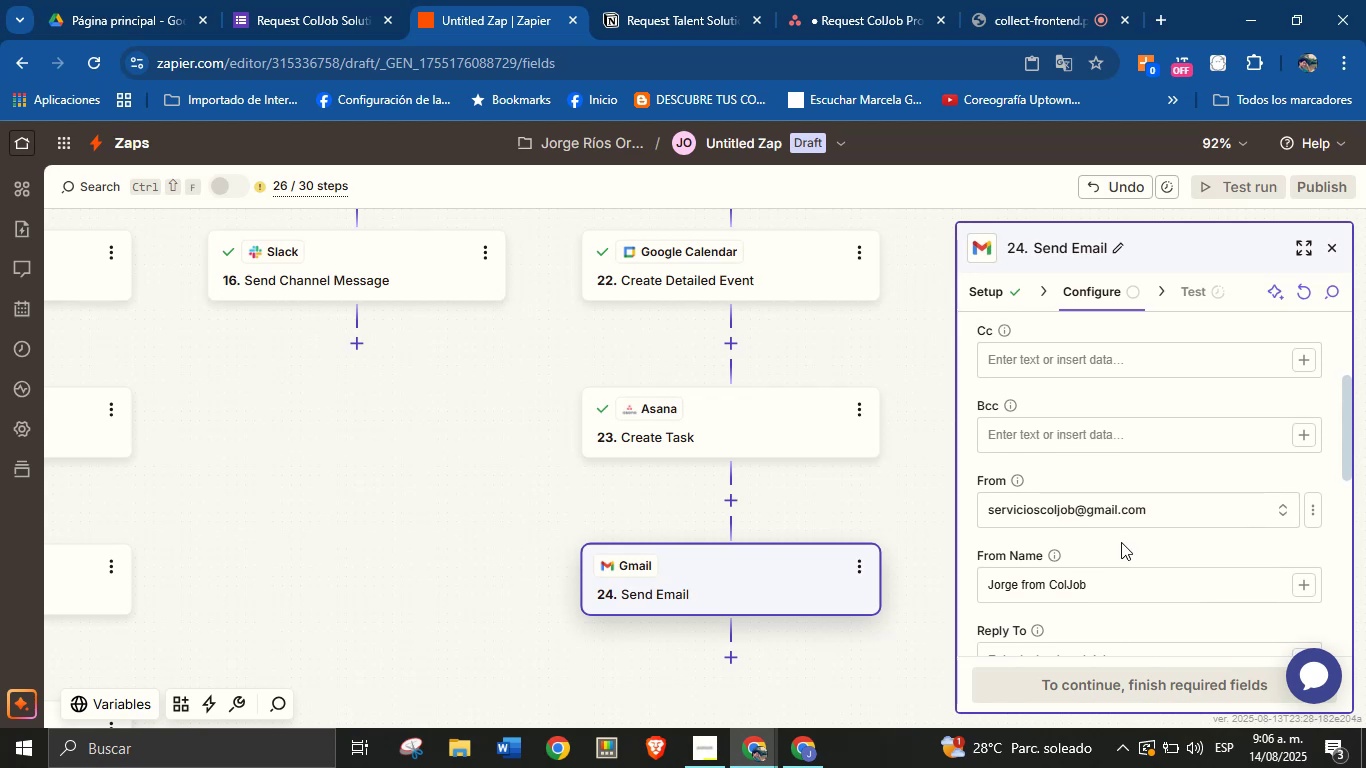 
scroll: coordinate [1156, 434], scroll_direction: down, amount: 2.0
 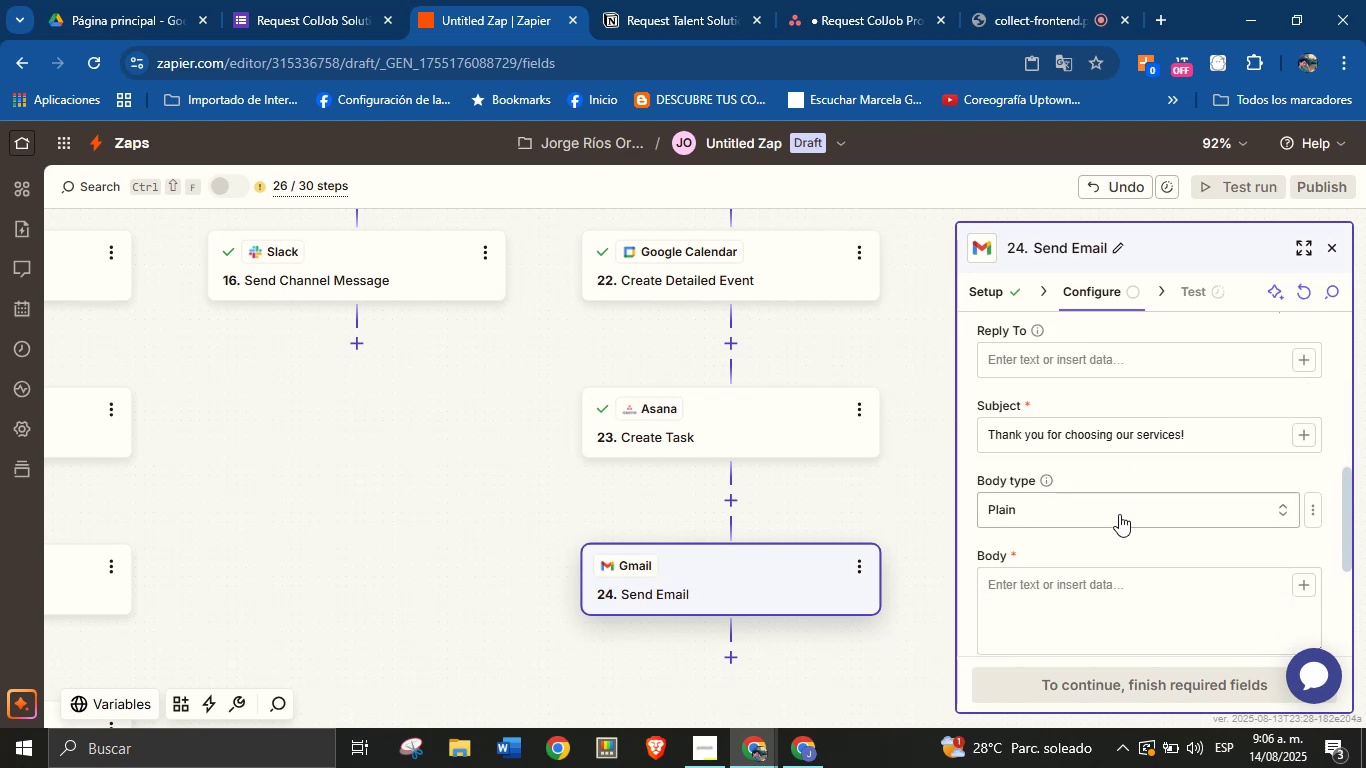 
left_click([1078, 615])
 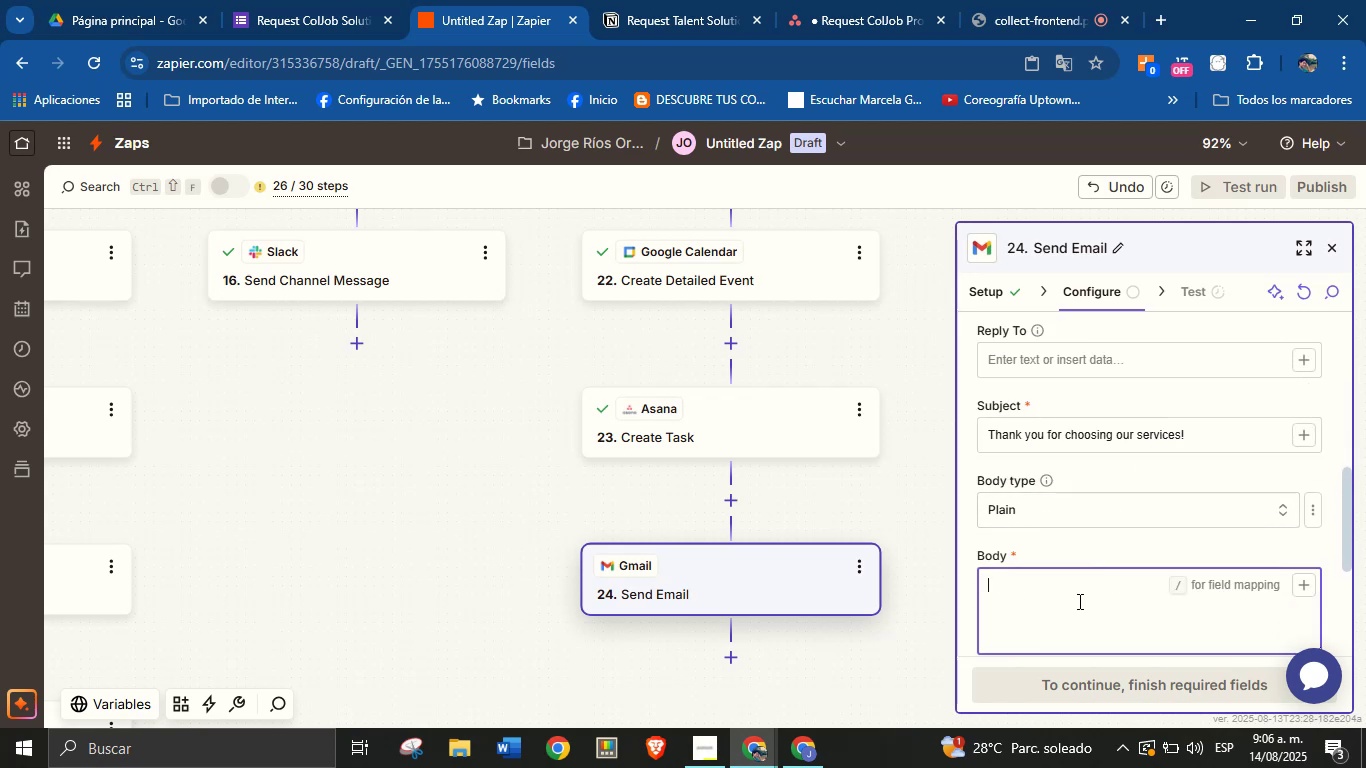 
type(Hello )
 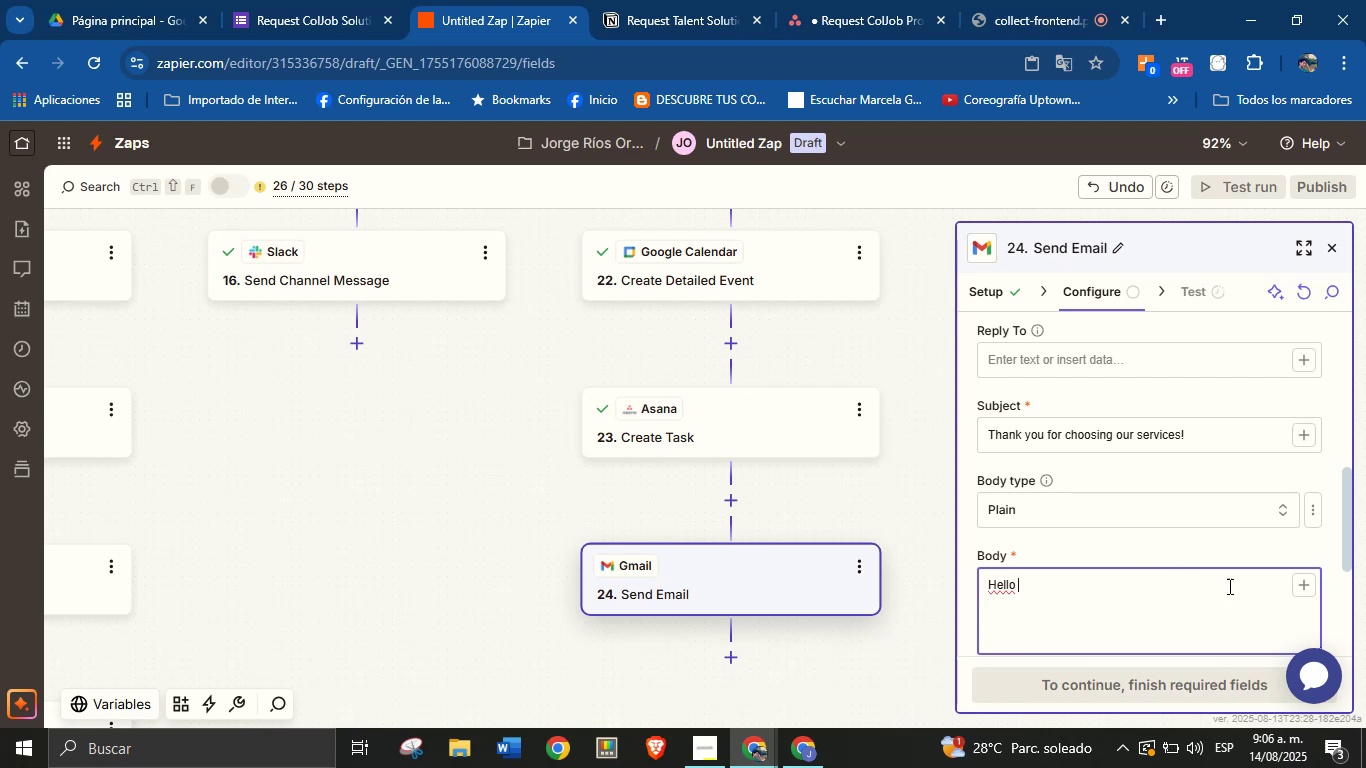 
left_click([1314, 590])
 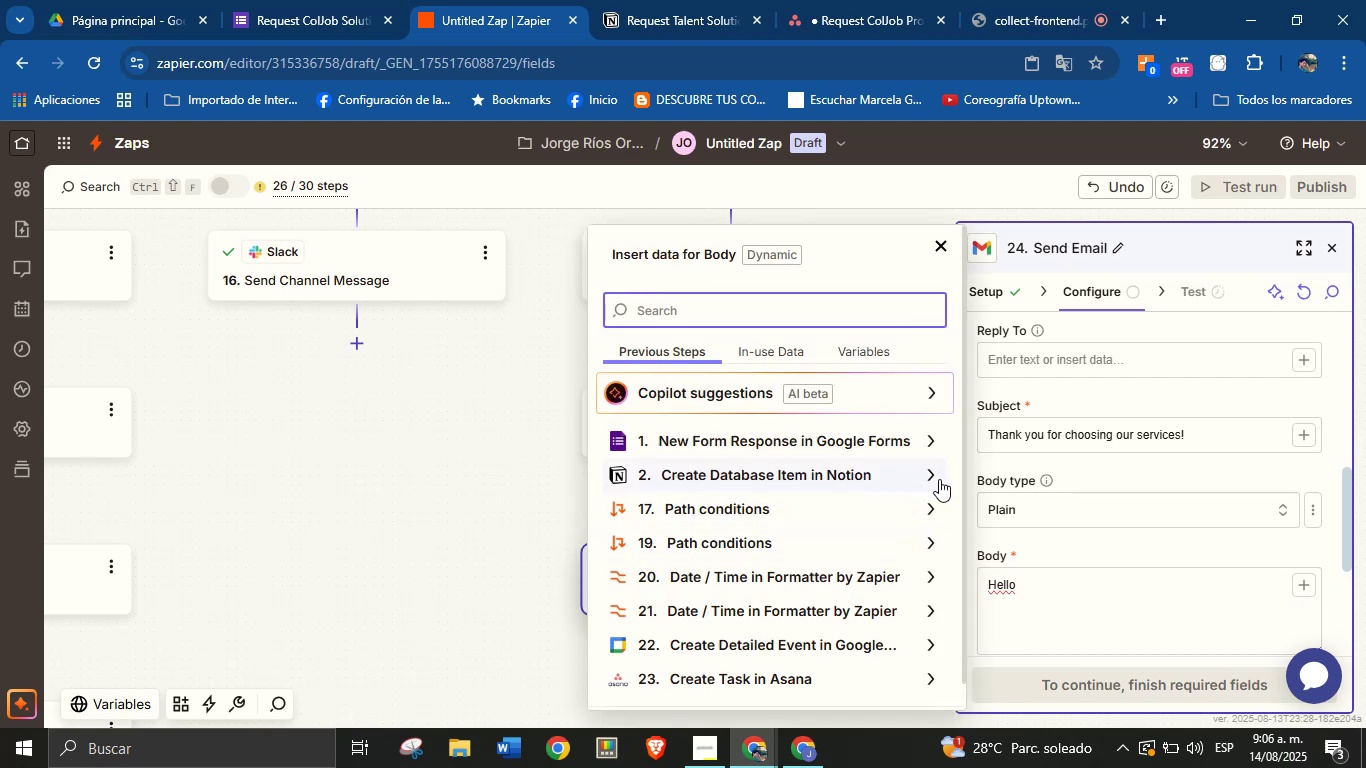 
type(name)
 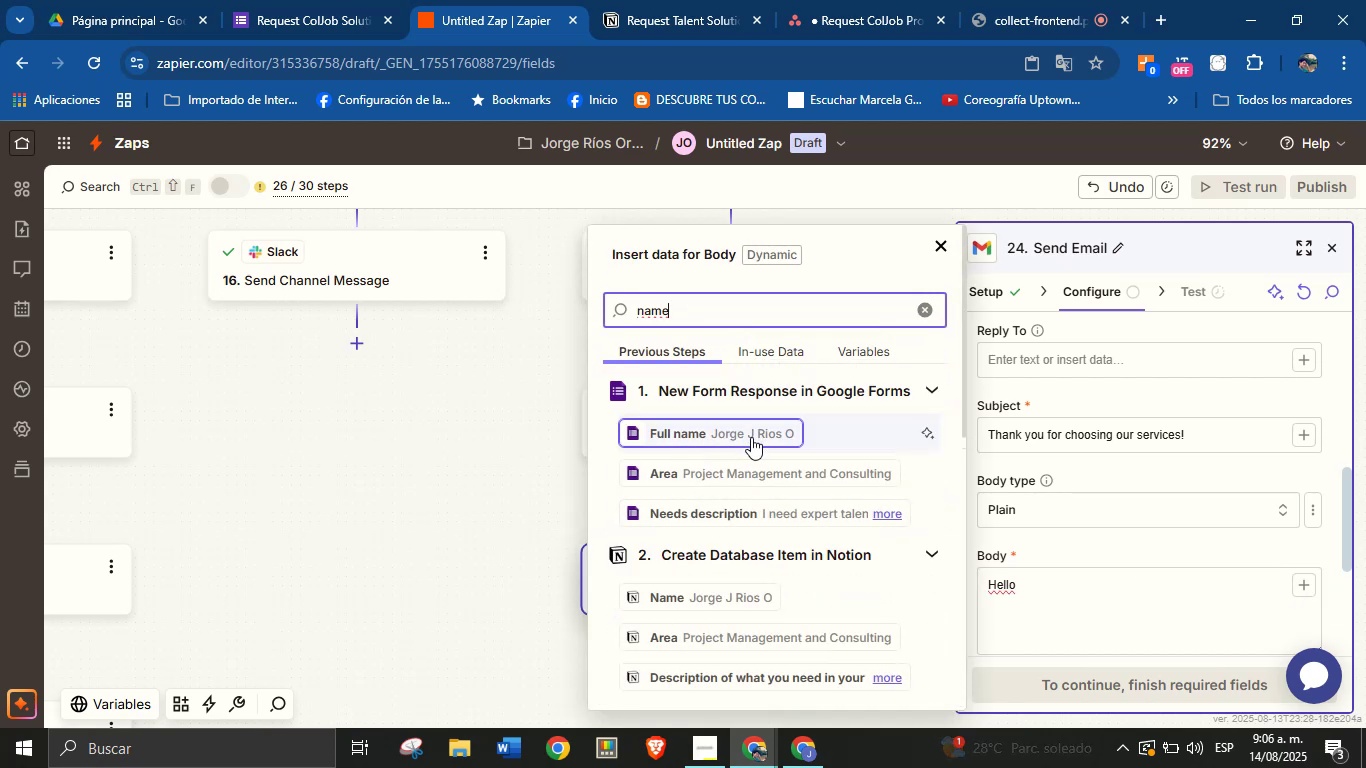 
left_click([749, 603])
 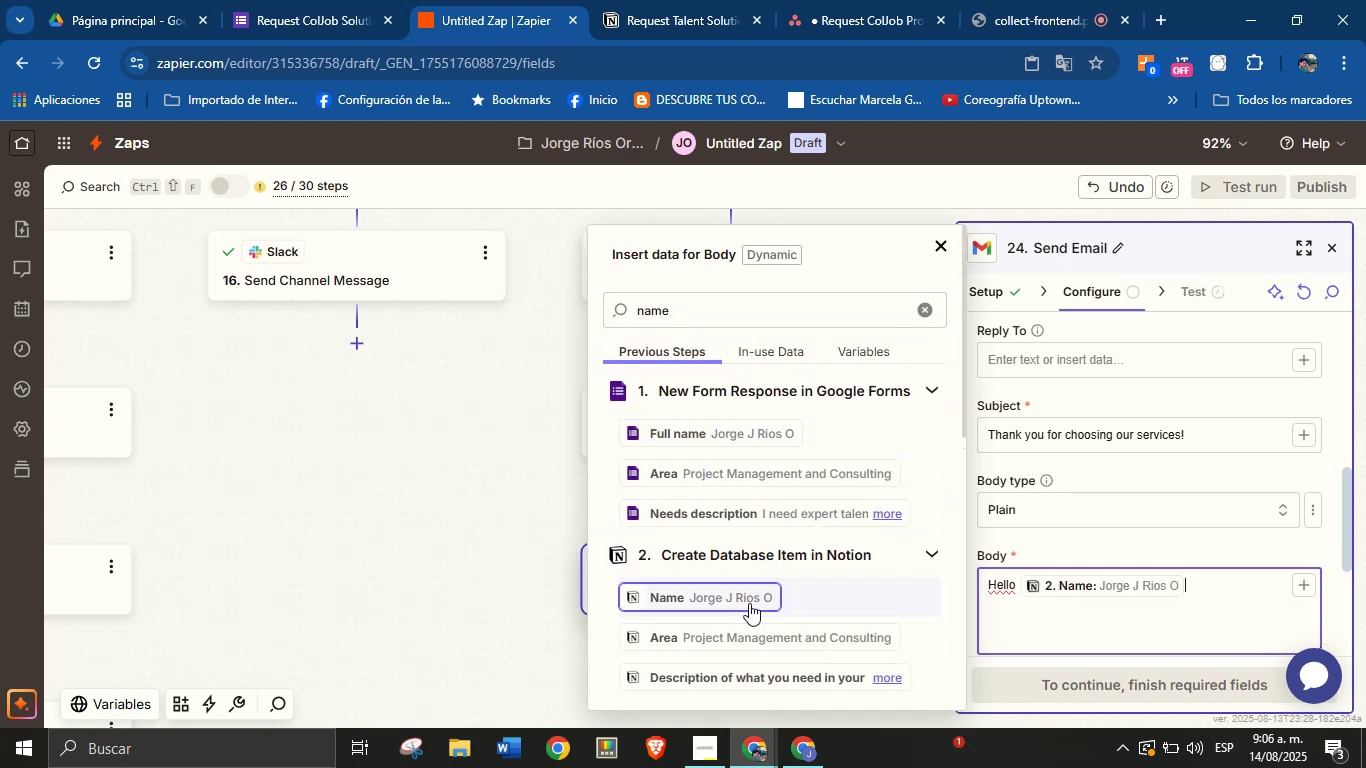 
key(Enter)
 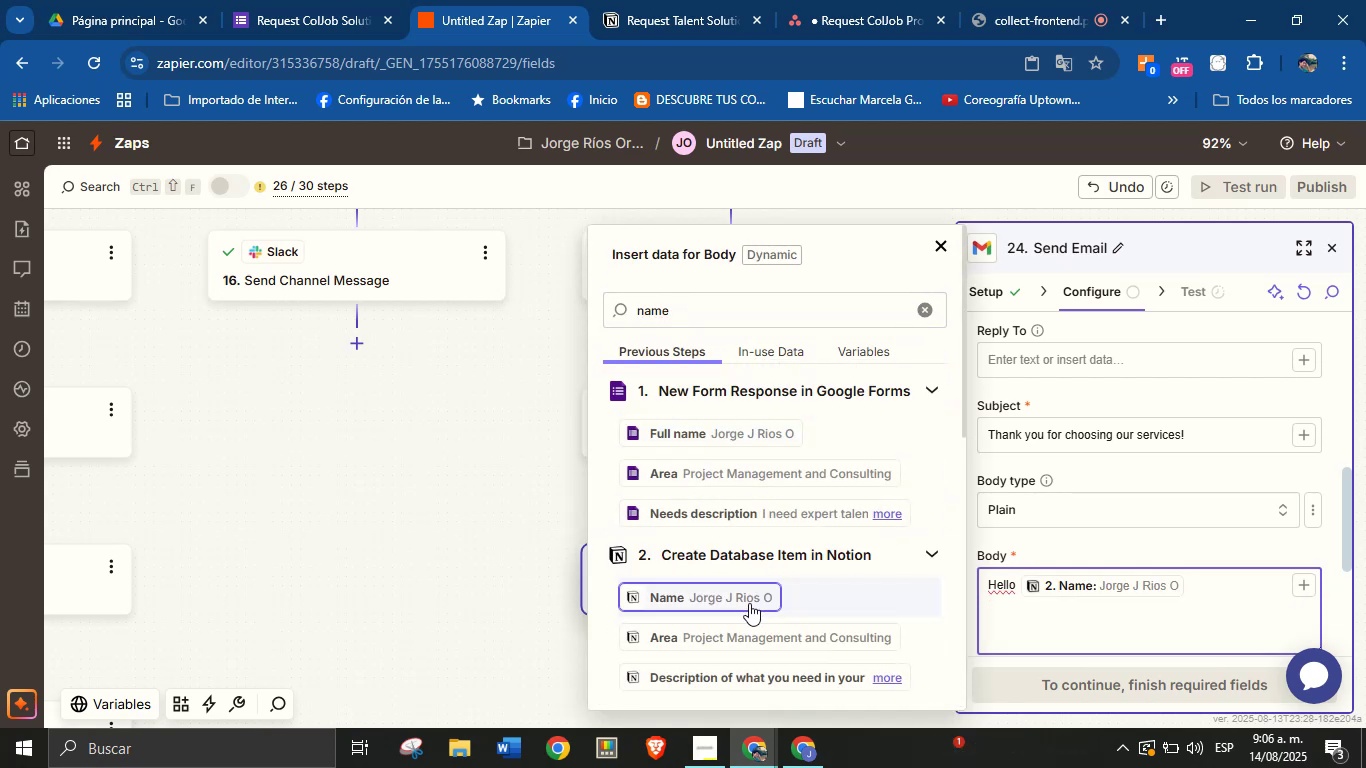 
key(Enter)
 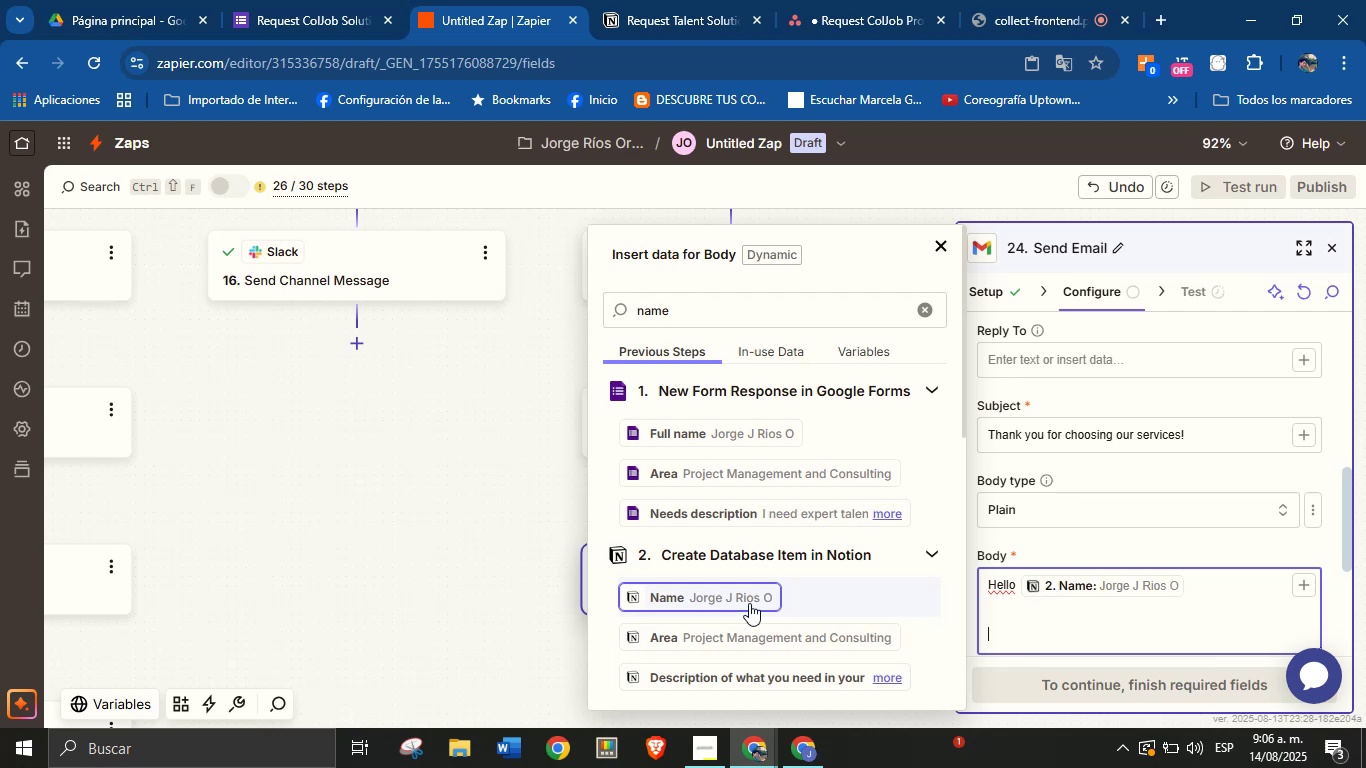 
type(Thank you for requesting our services!)
 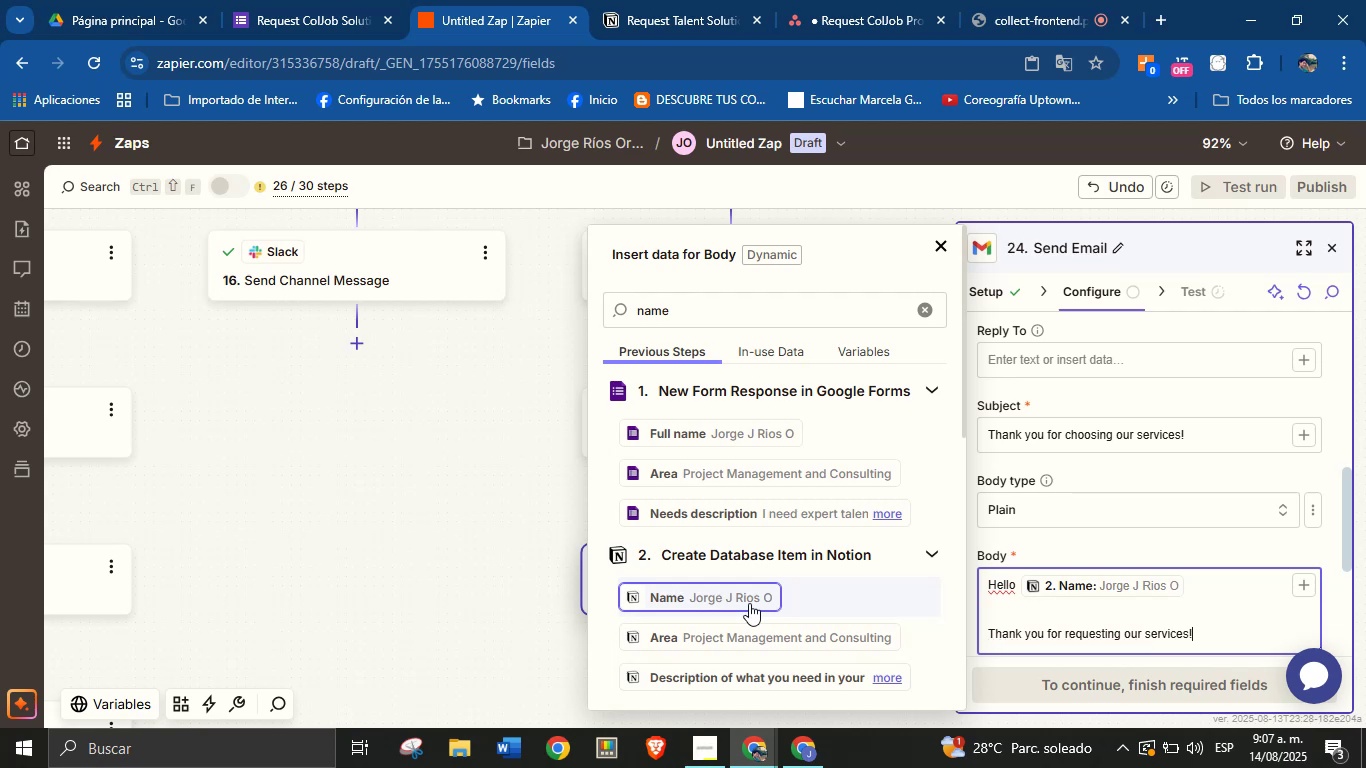 
 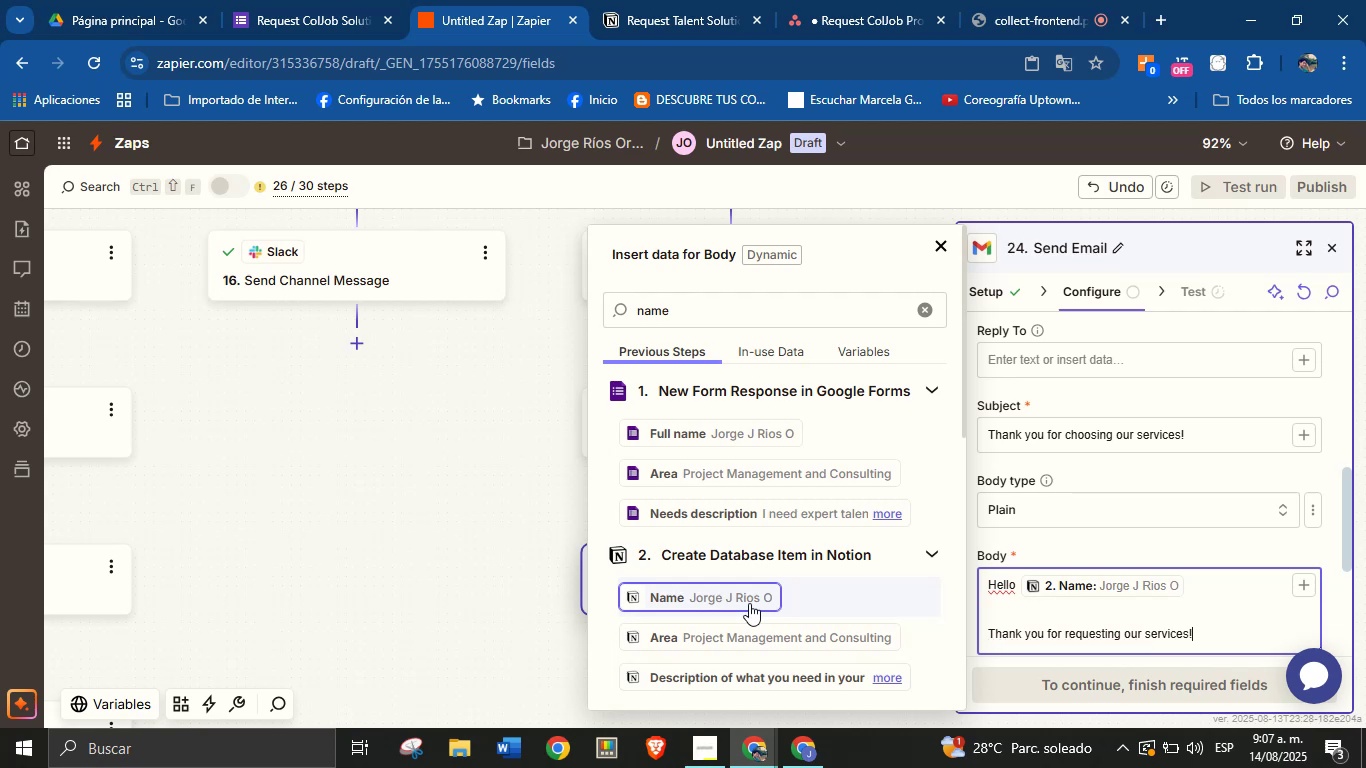 
key(Enter)
 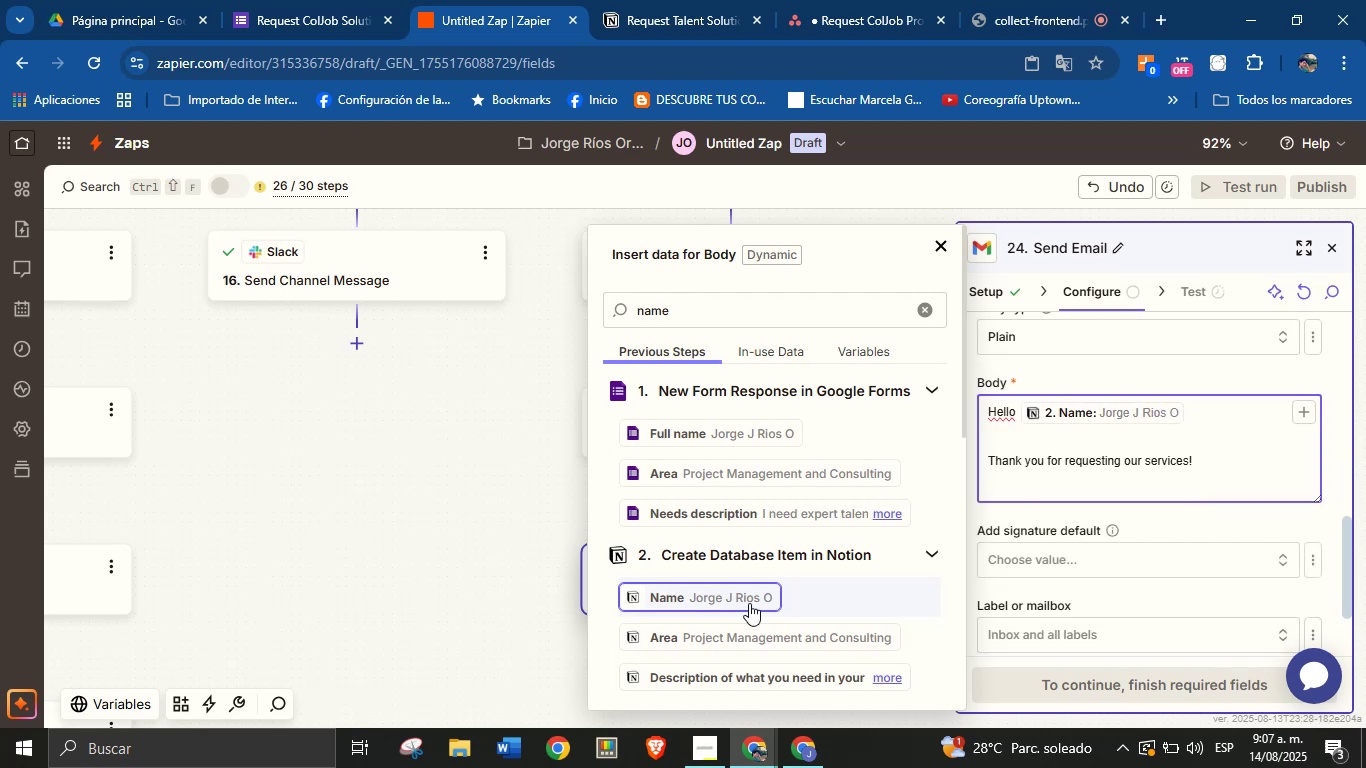 
type(We truly appreciate the trust you[ve placed im)
key(Backspace)
type(n us.)
 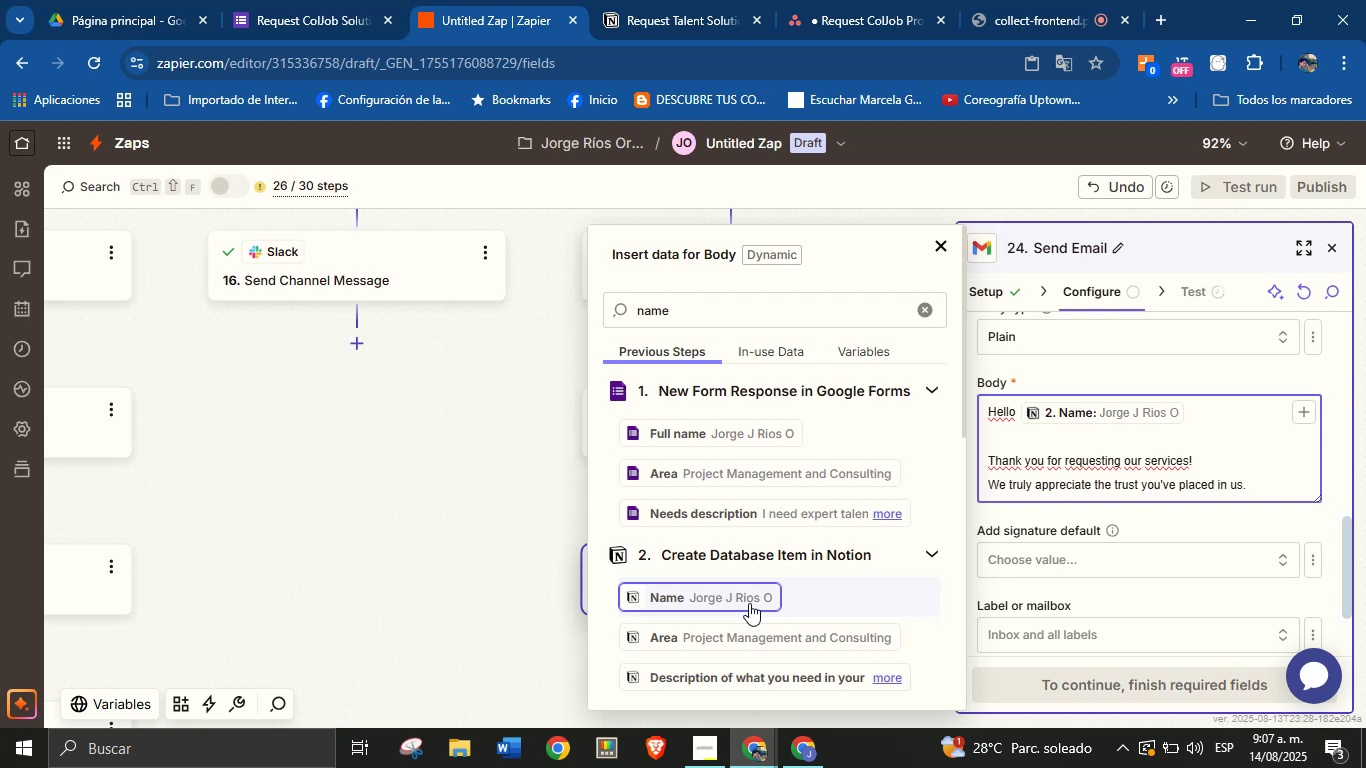 
key(Enter)
 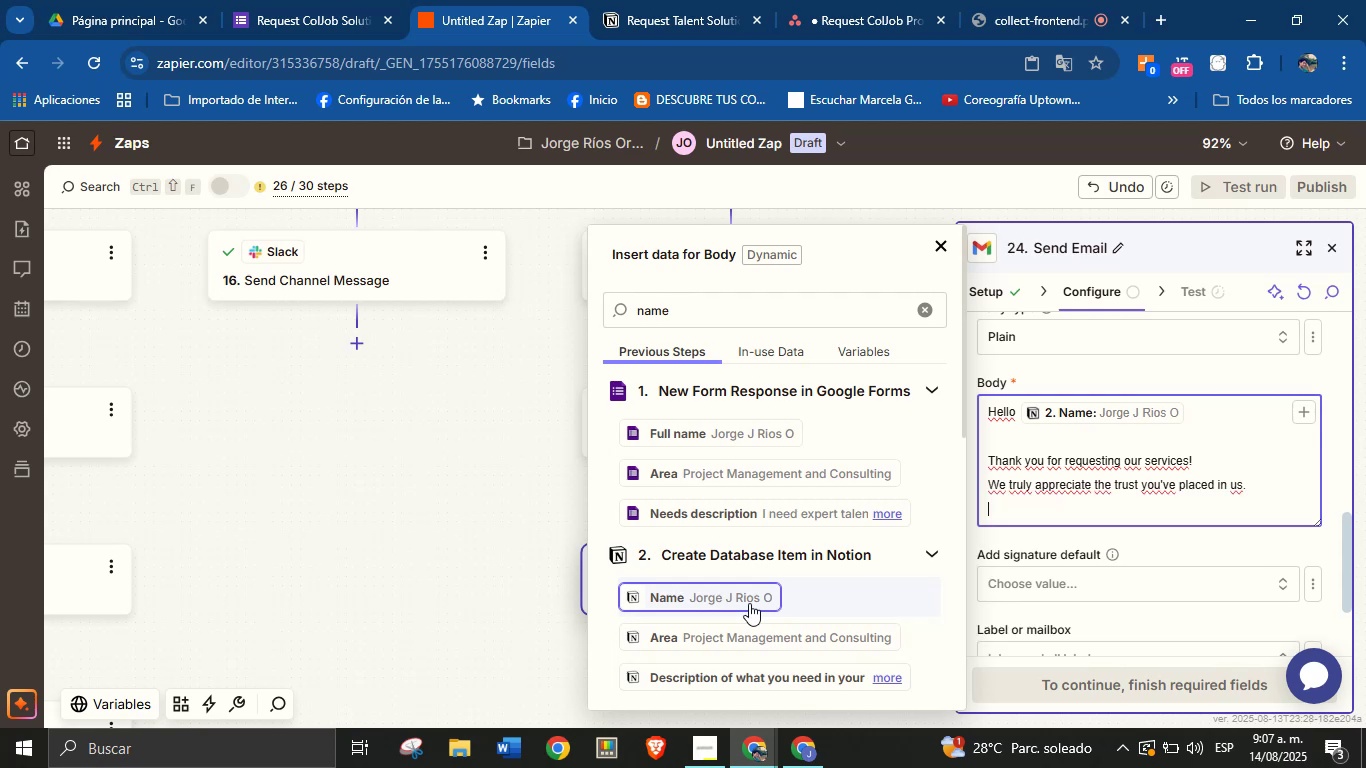 
key(Enter)
 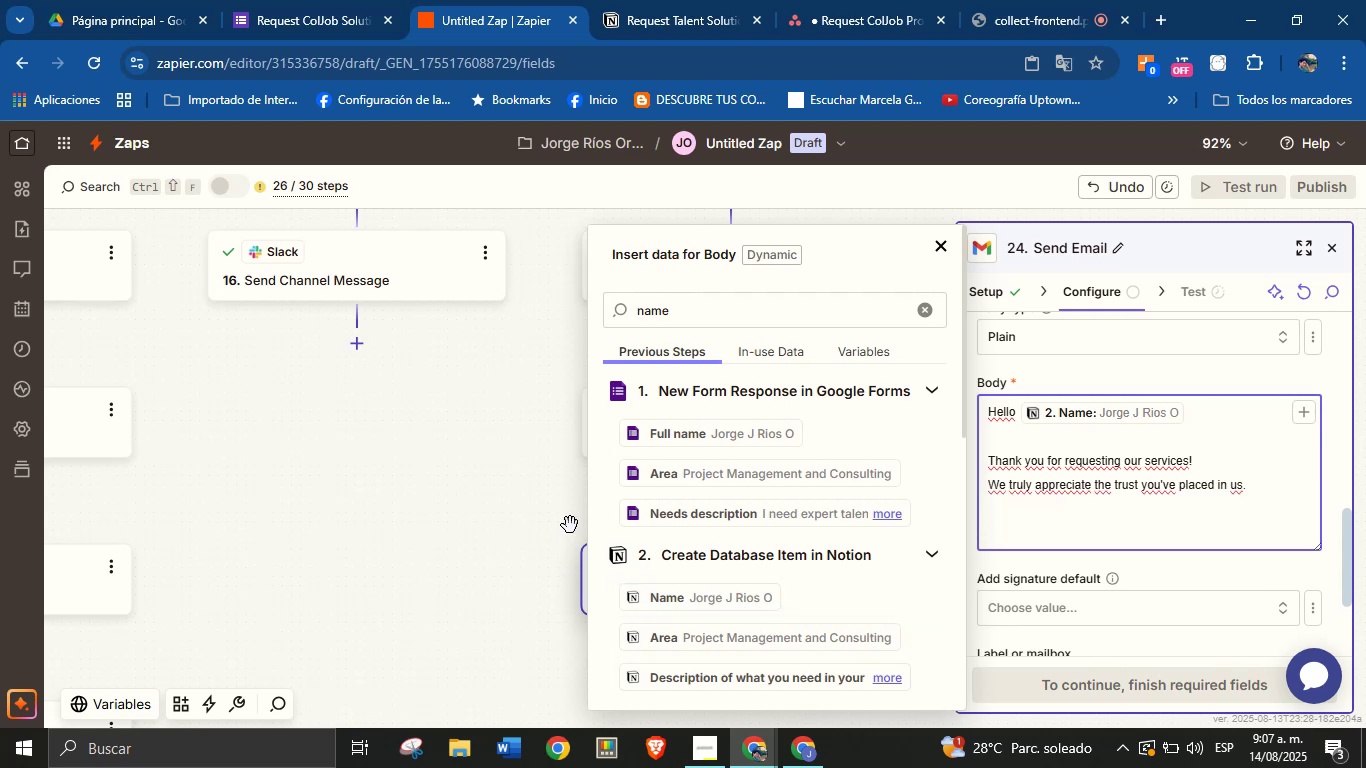 
left_click([938, 242])
 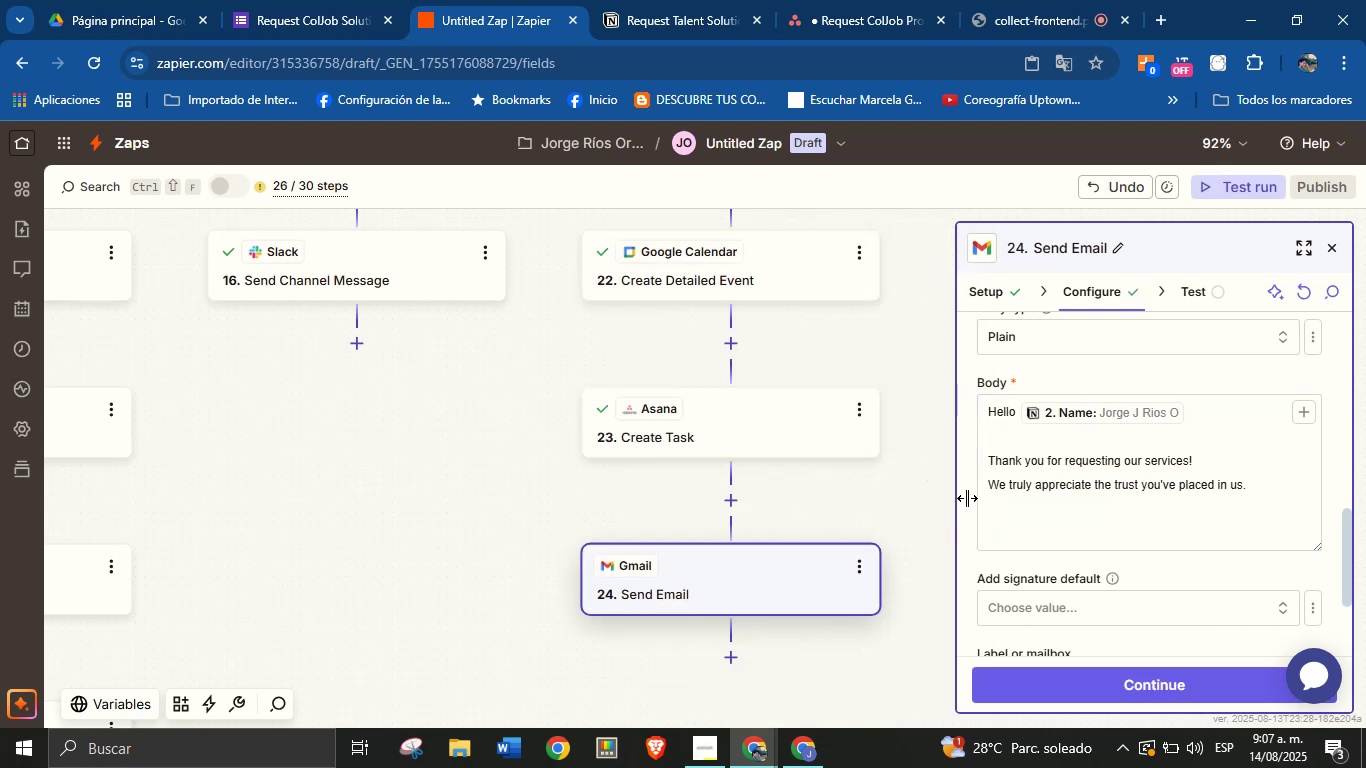 
left_click([1072, 530])
 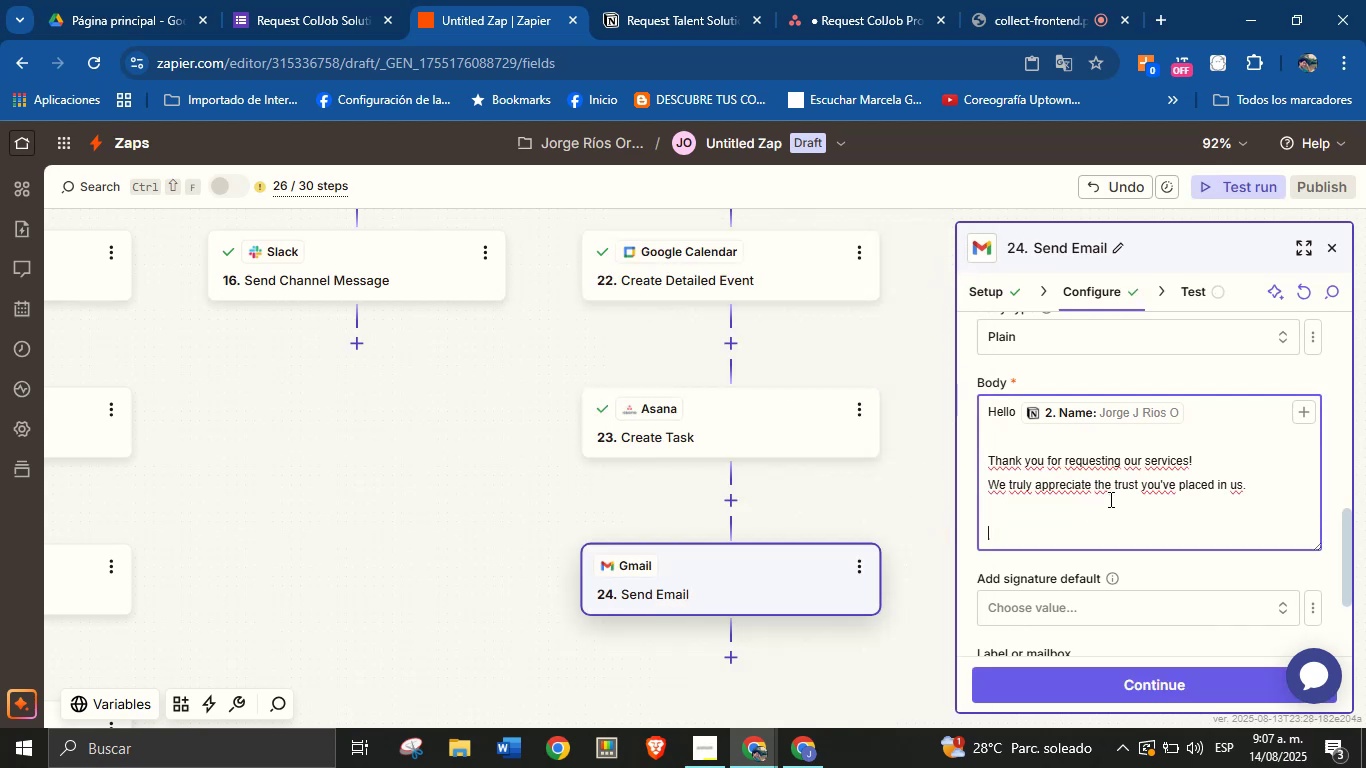 
scroll: coordinate [1113, 509], scroll_direction: up, amount: 3.0
 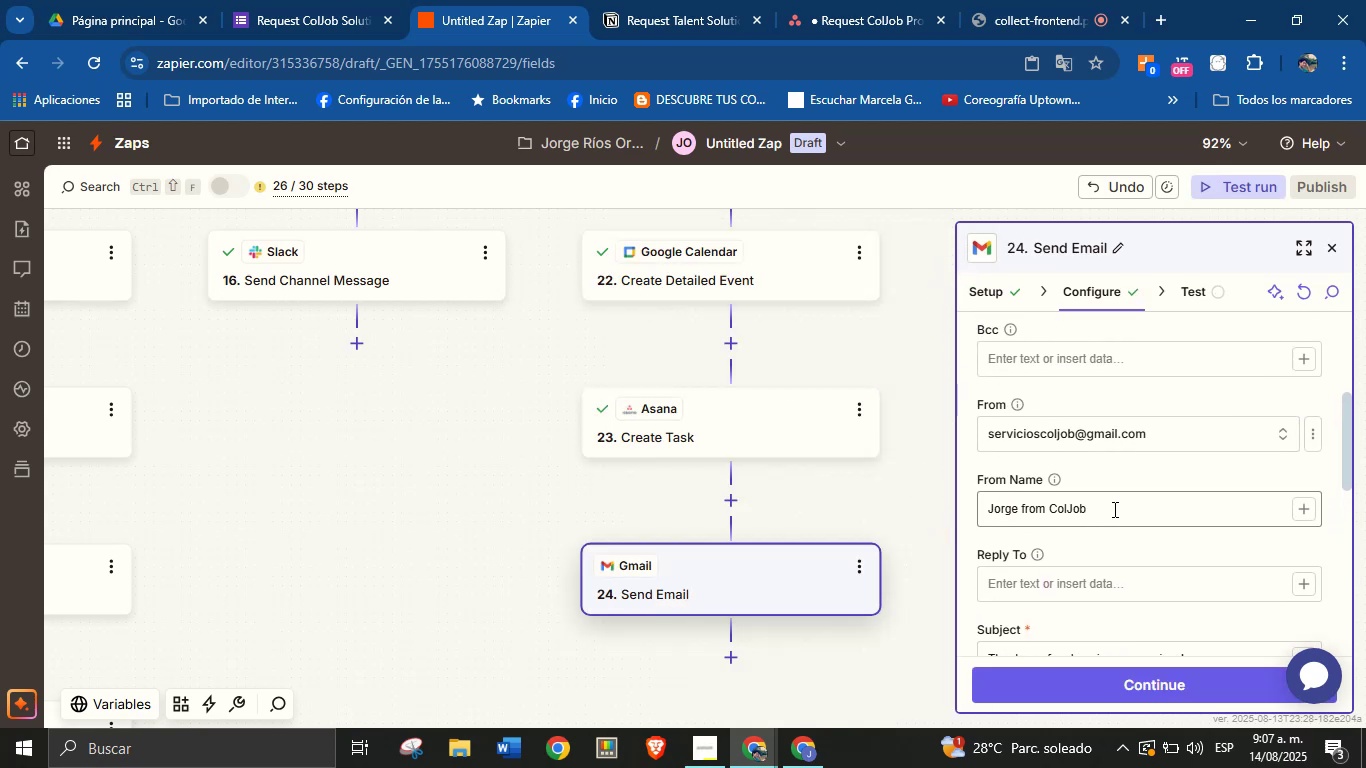 
scroll: coordinate [1116, 505], scroll_direction: down, amount: 4.0
 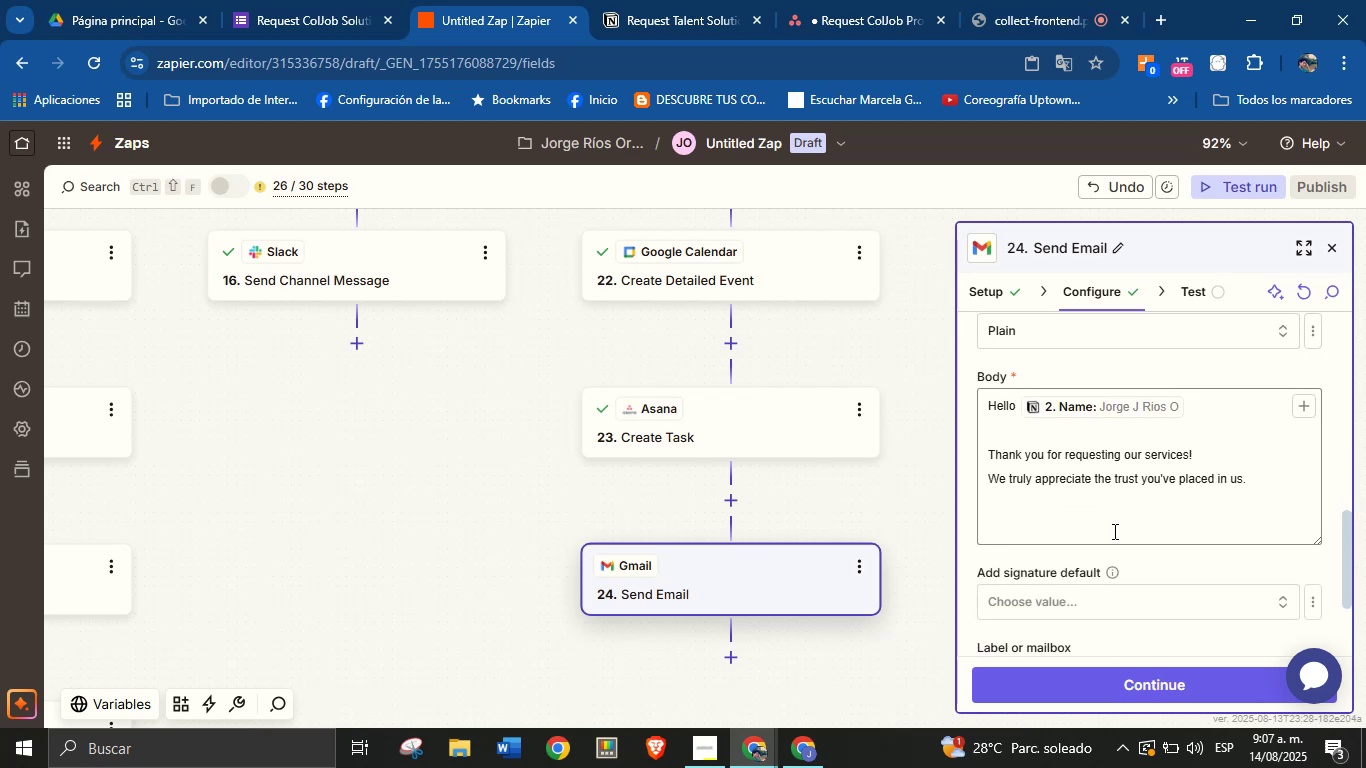 
left_click([1112, 531])
 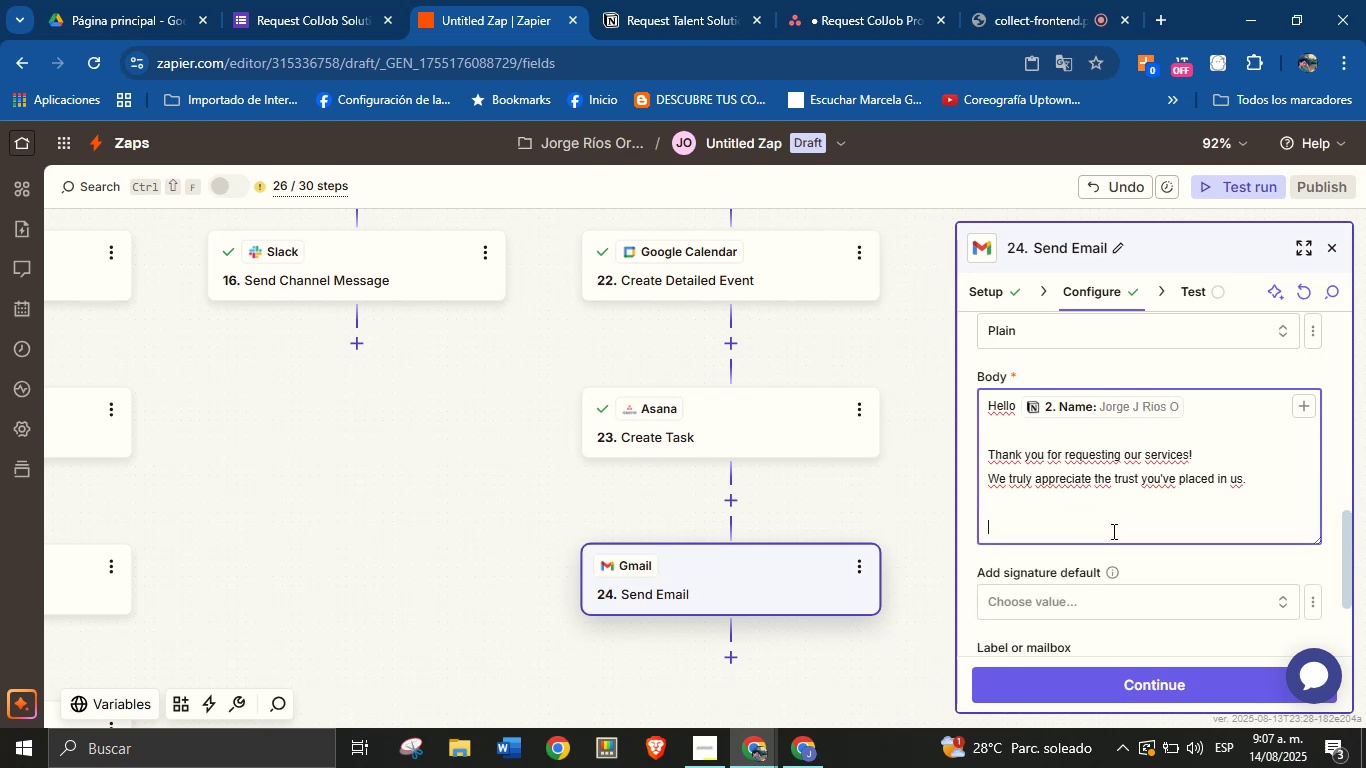 
type(This is a frendly reminder about our upcoming )
 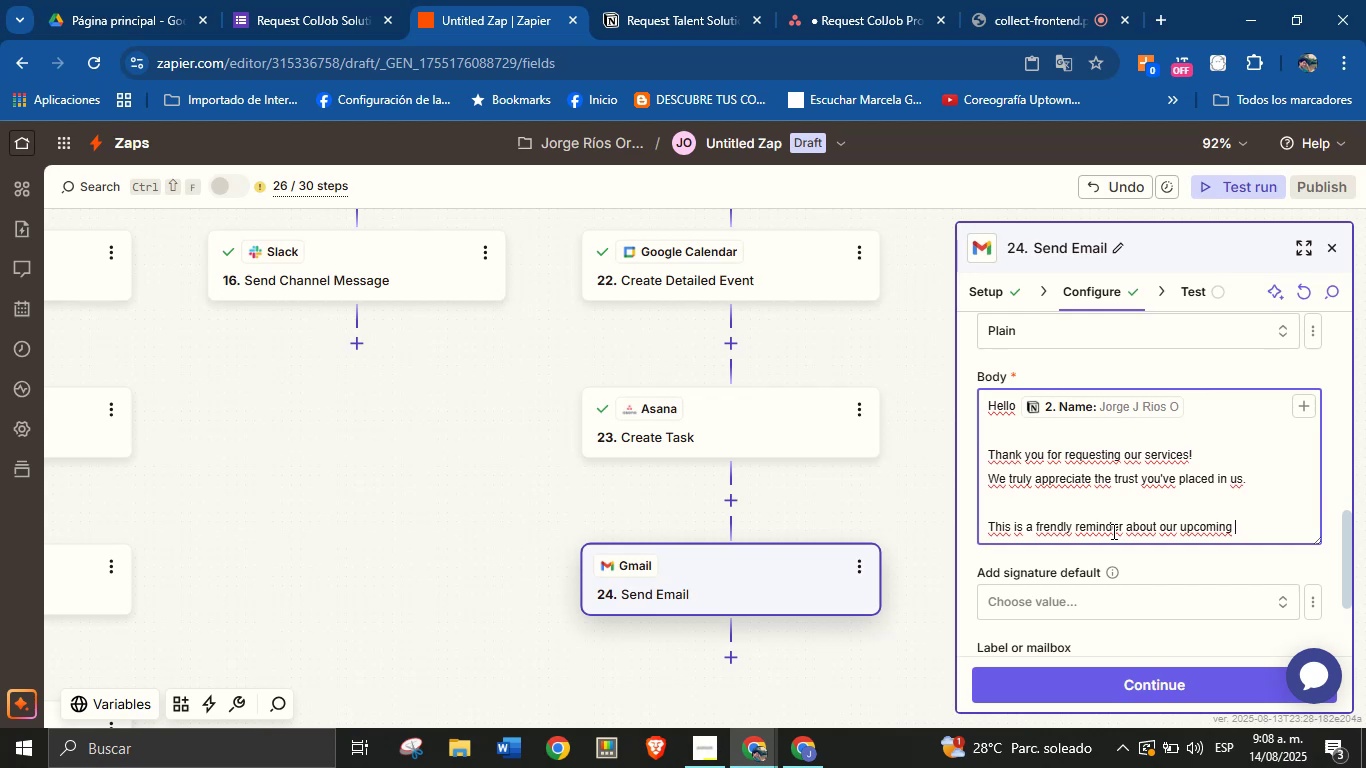 
wait(9.57)
 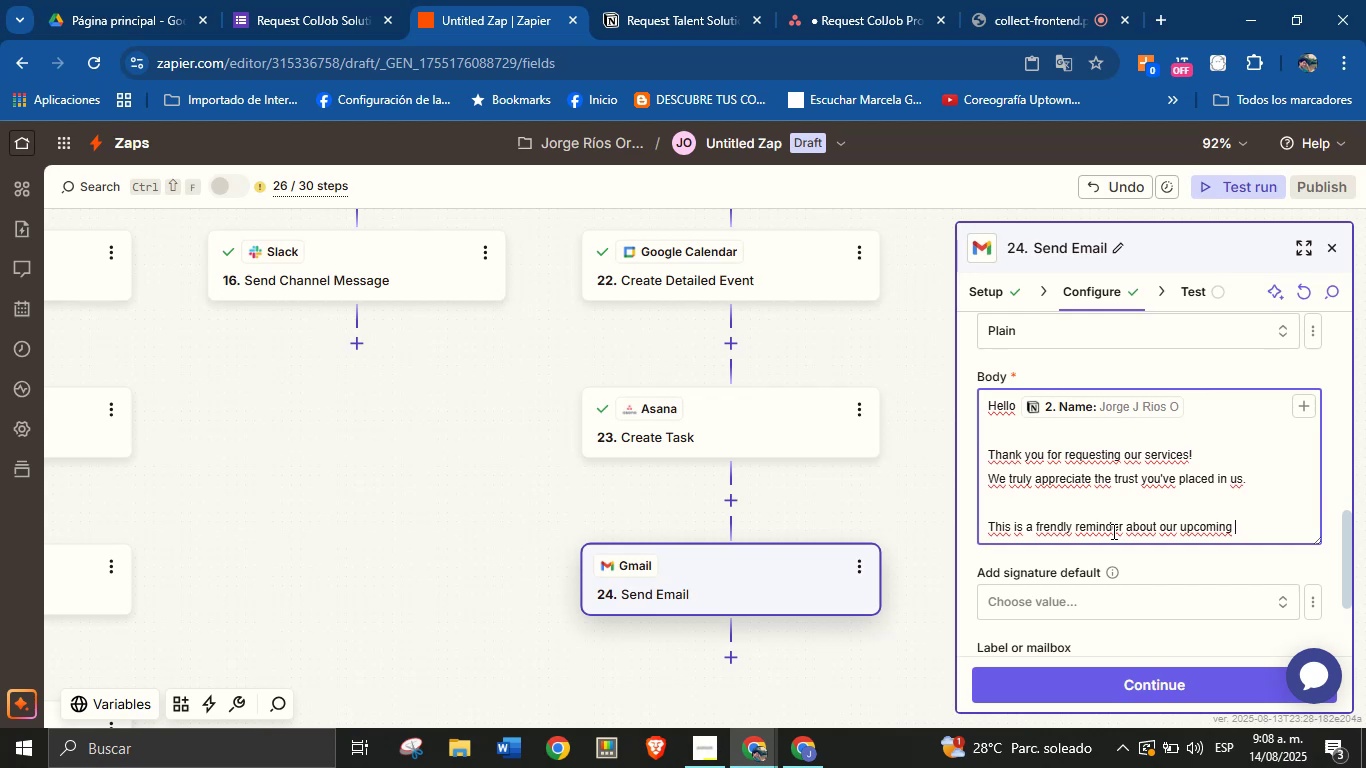 
type(meeting>)
 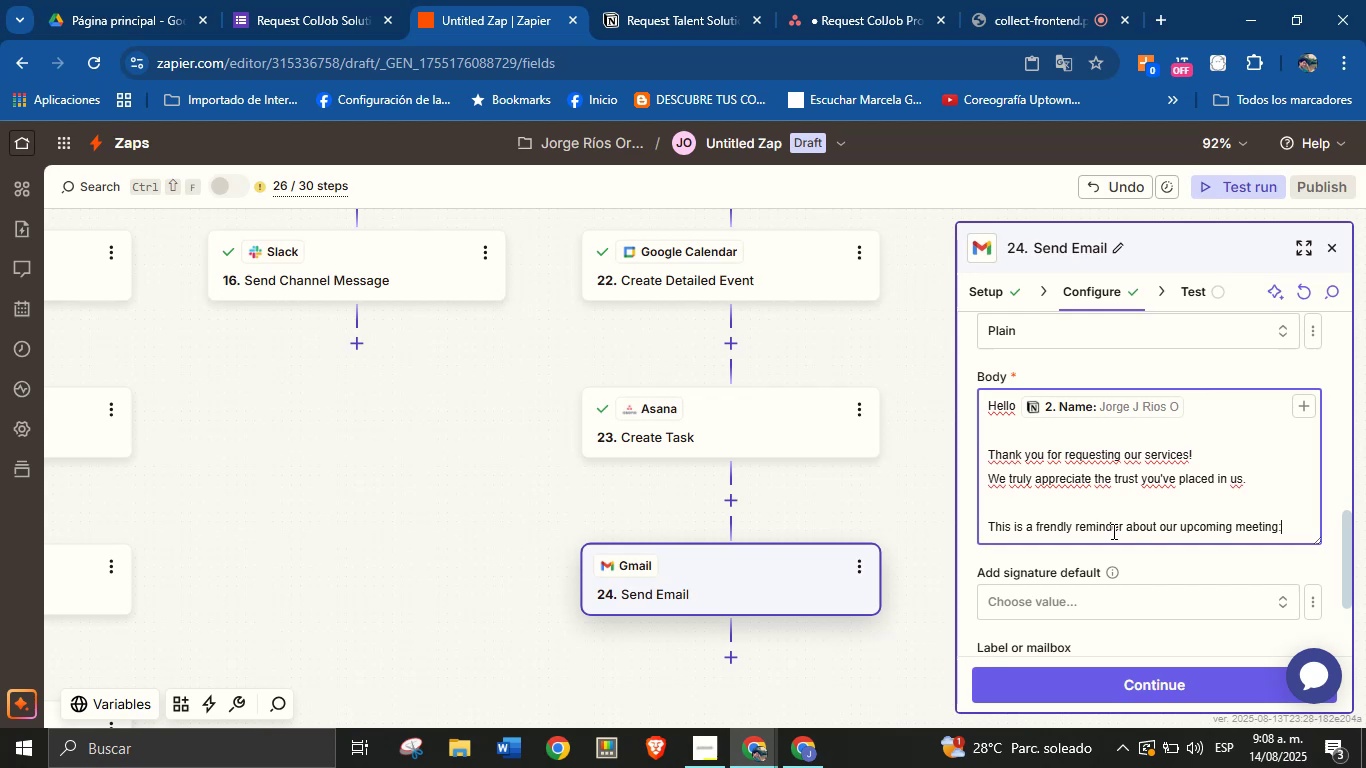 
key(Enter)
 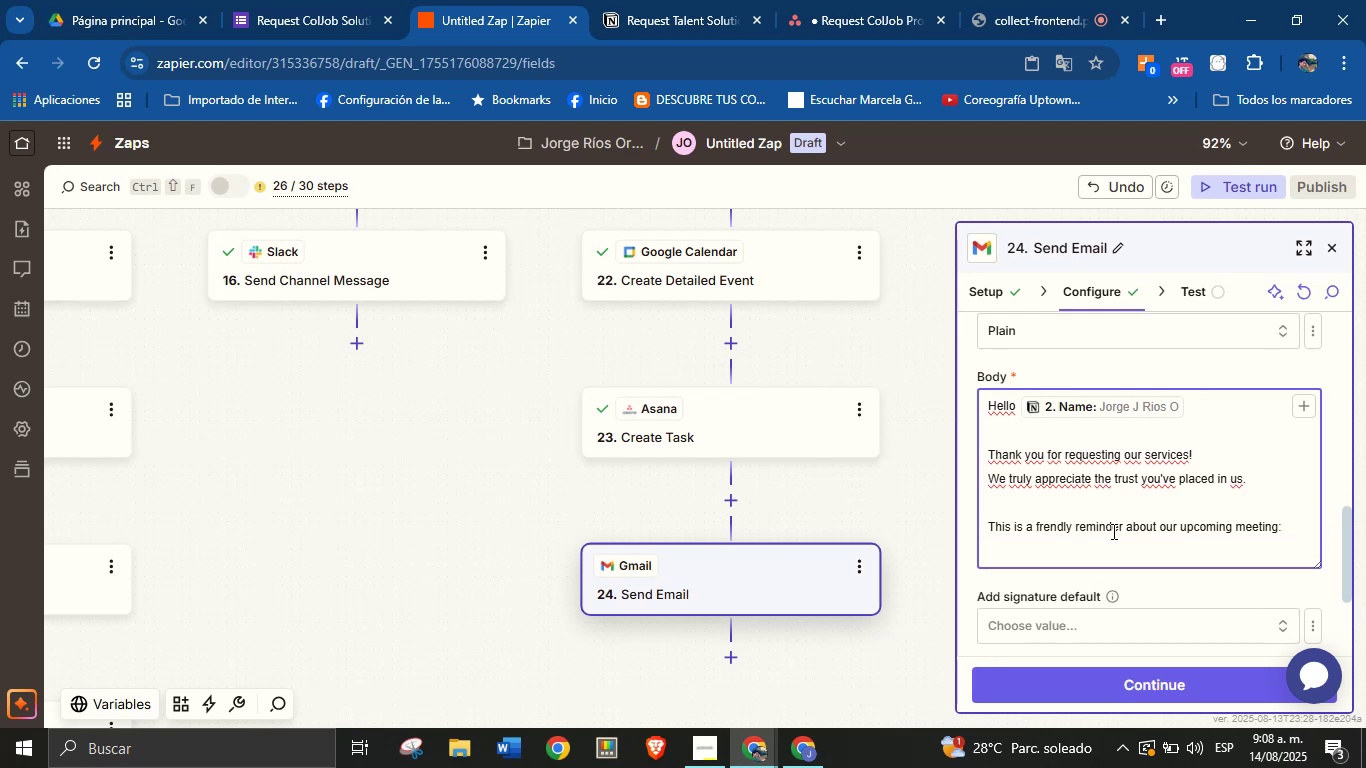 
type(Date ^ Time> )
 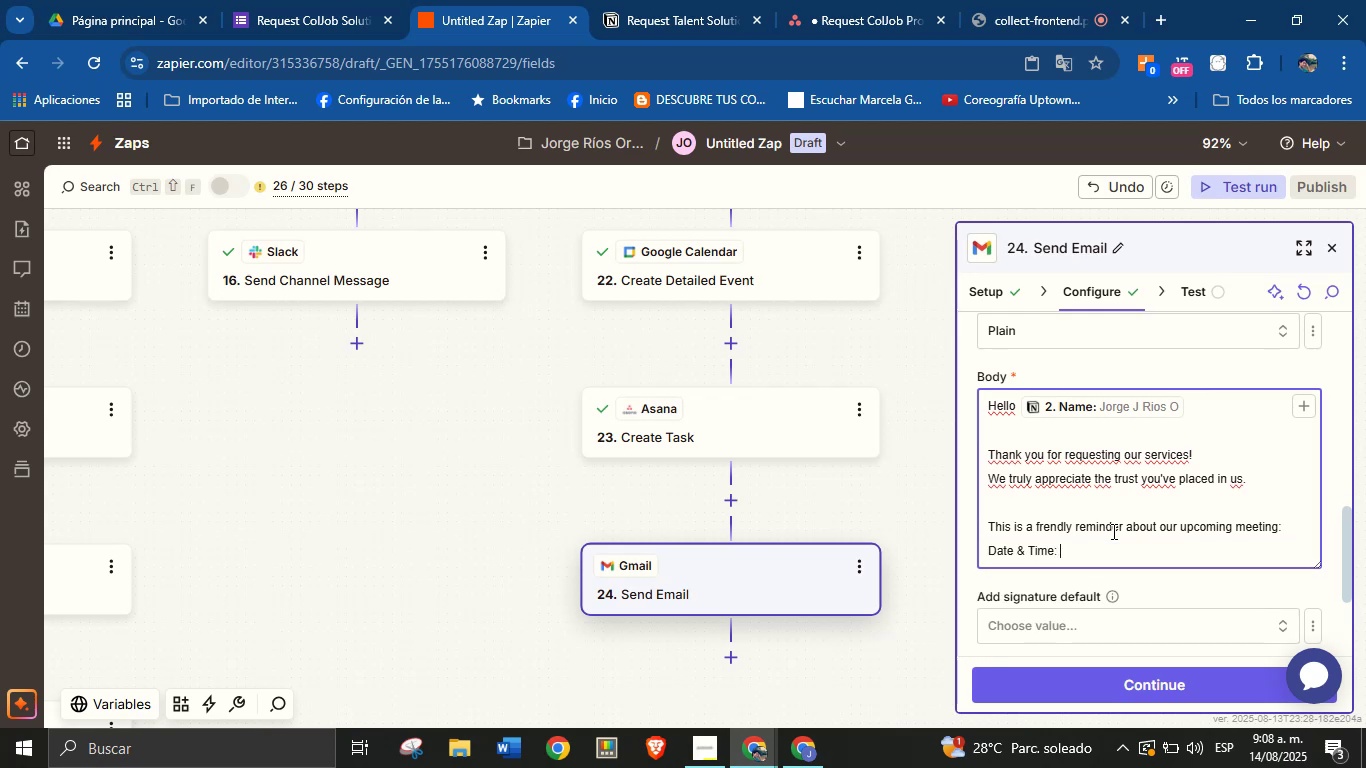 
left_click([1297, 407])
 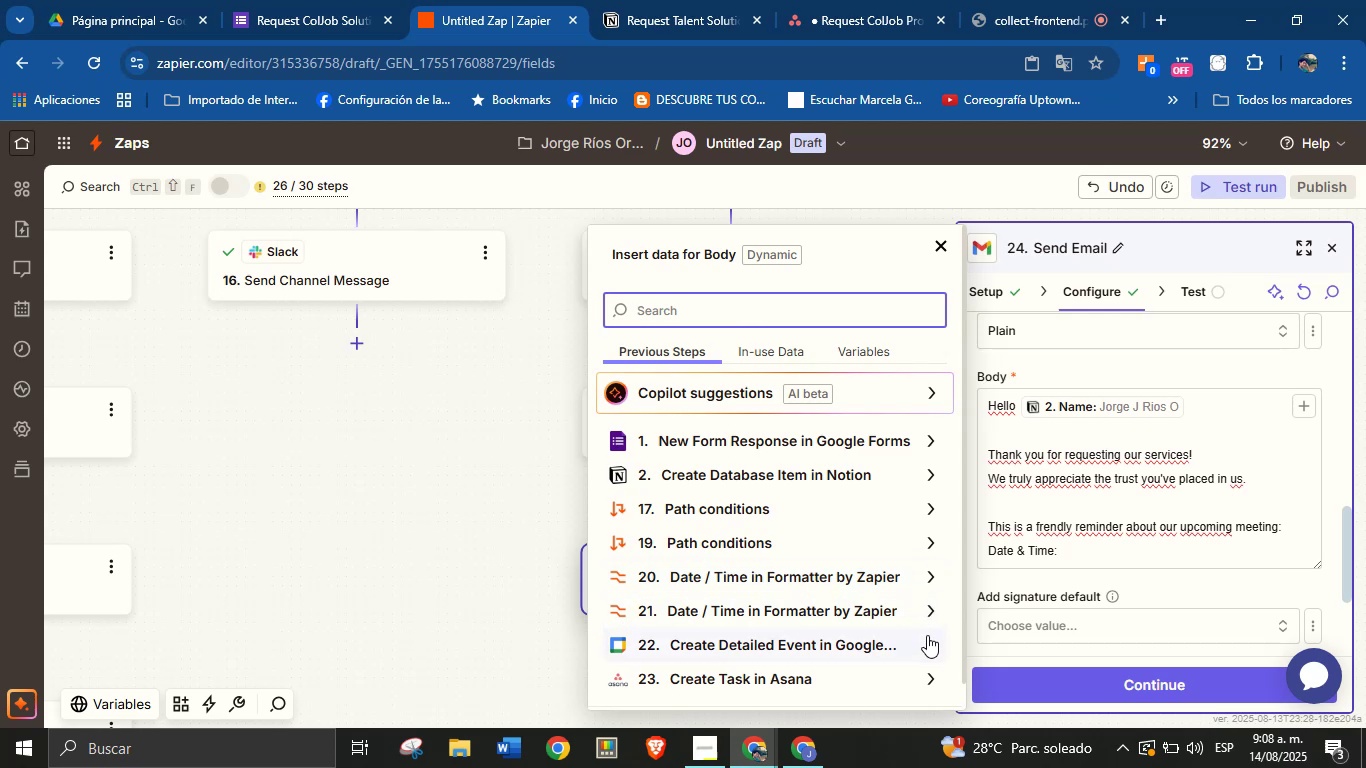 
left_click([937, 575])
 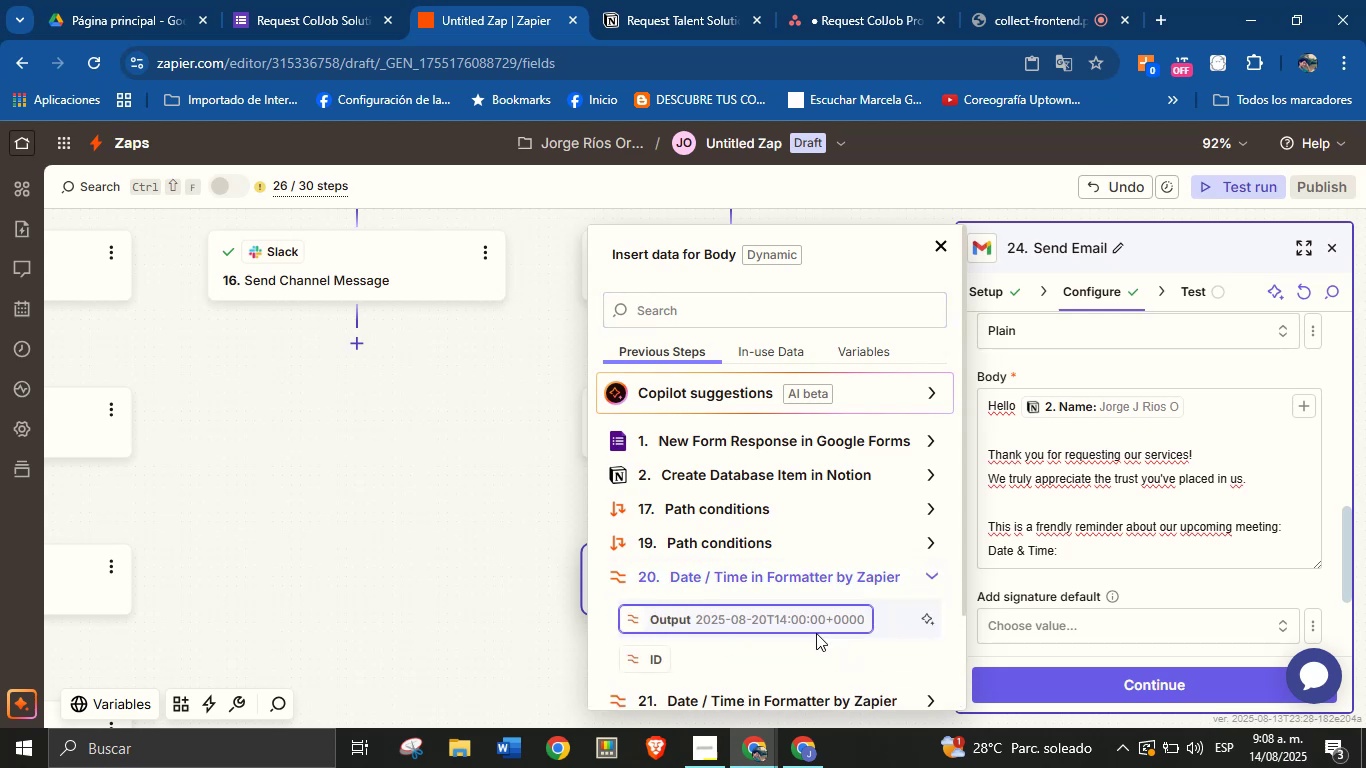 
left_click([816, 627])
 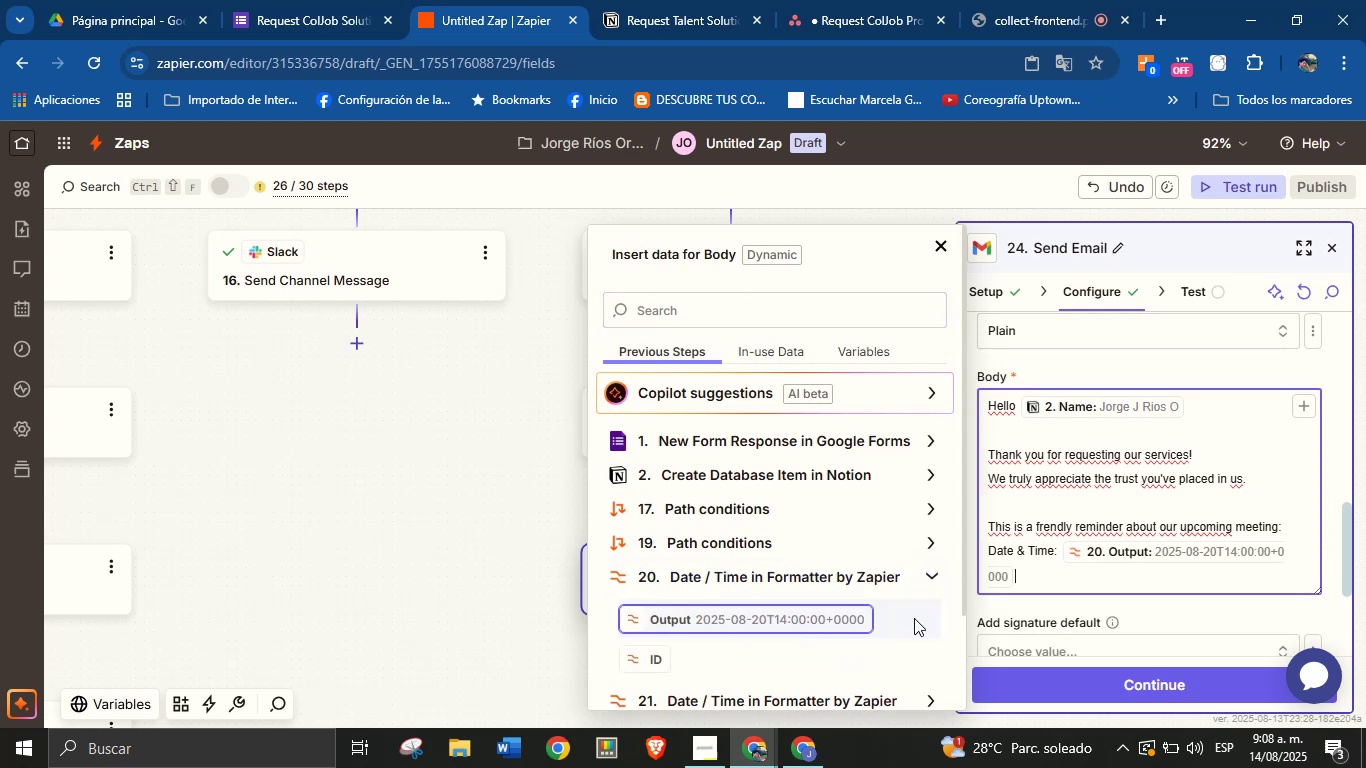 
key(Enter)
 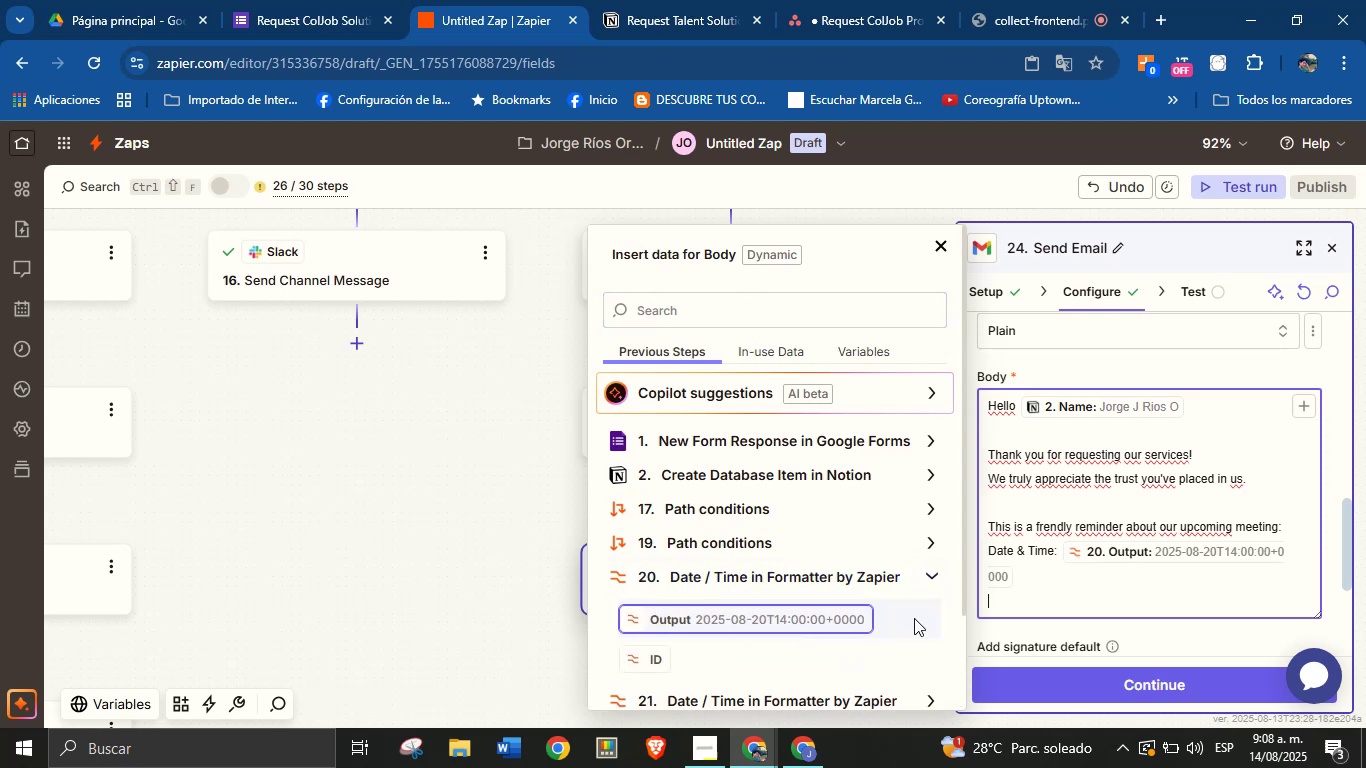 
key(CapsLock)
 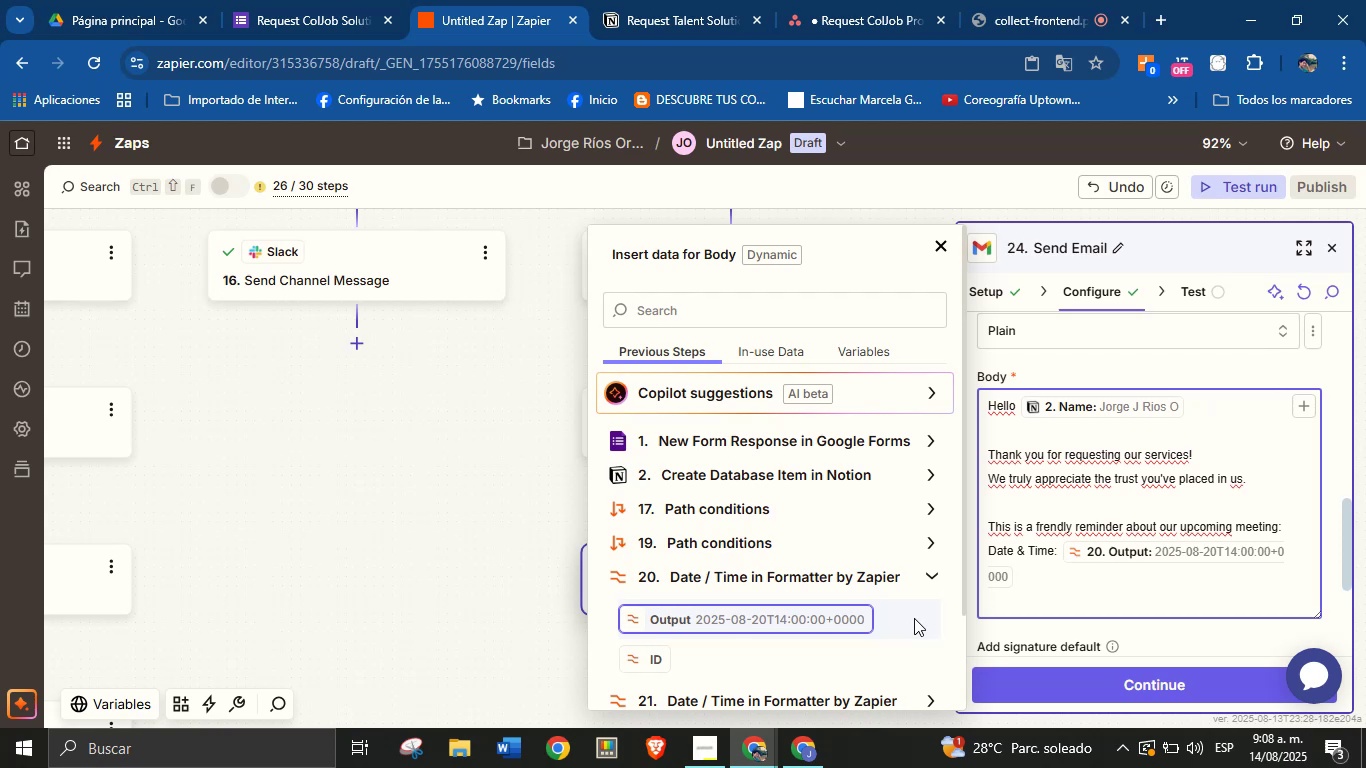 
wait(16.02)
 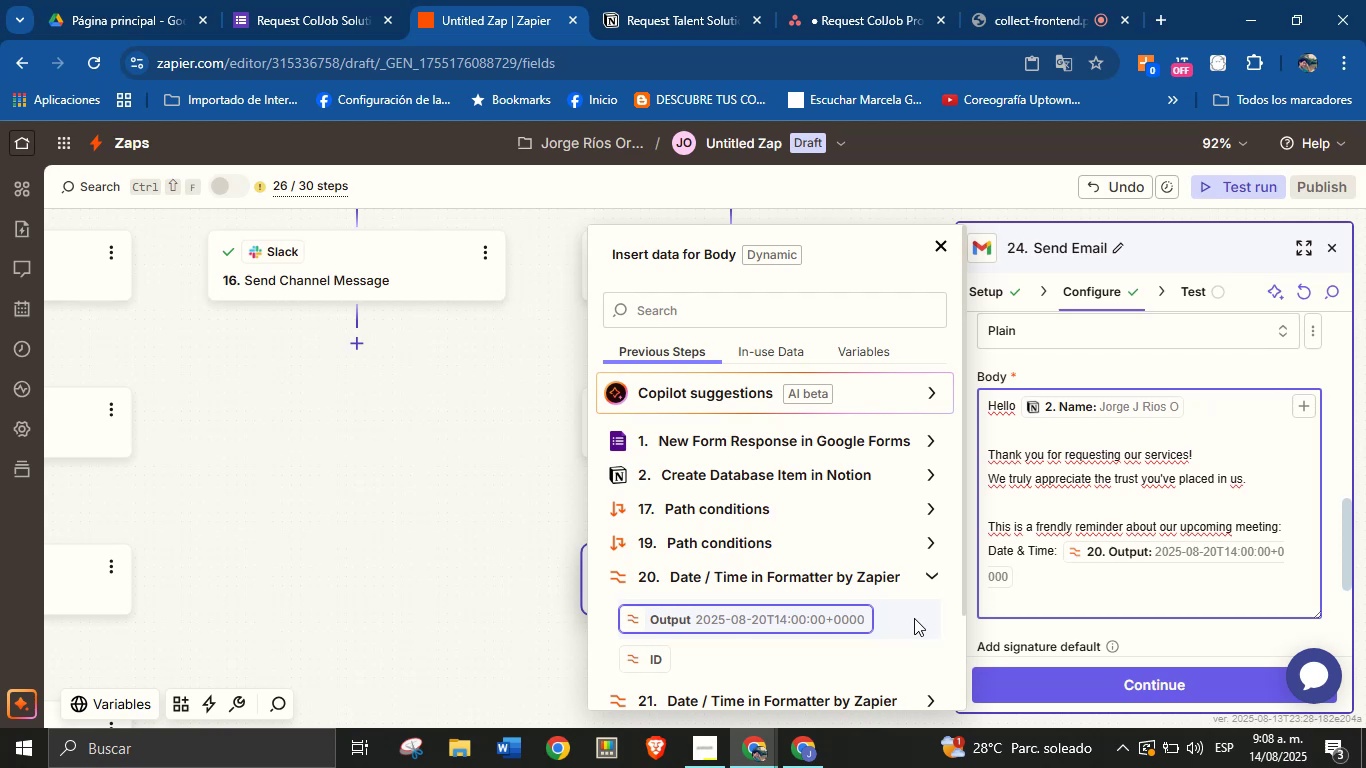 
type(Meeting link> )
 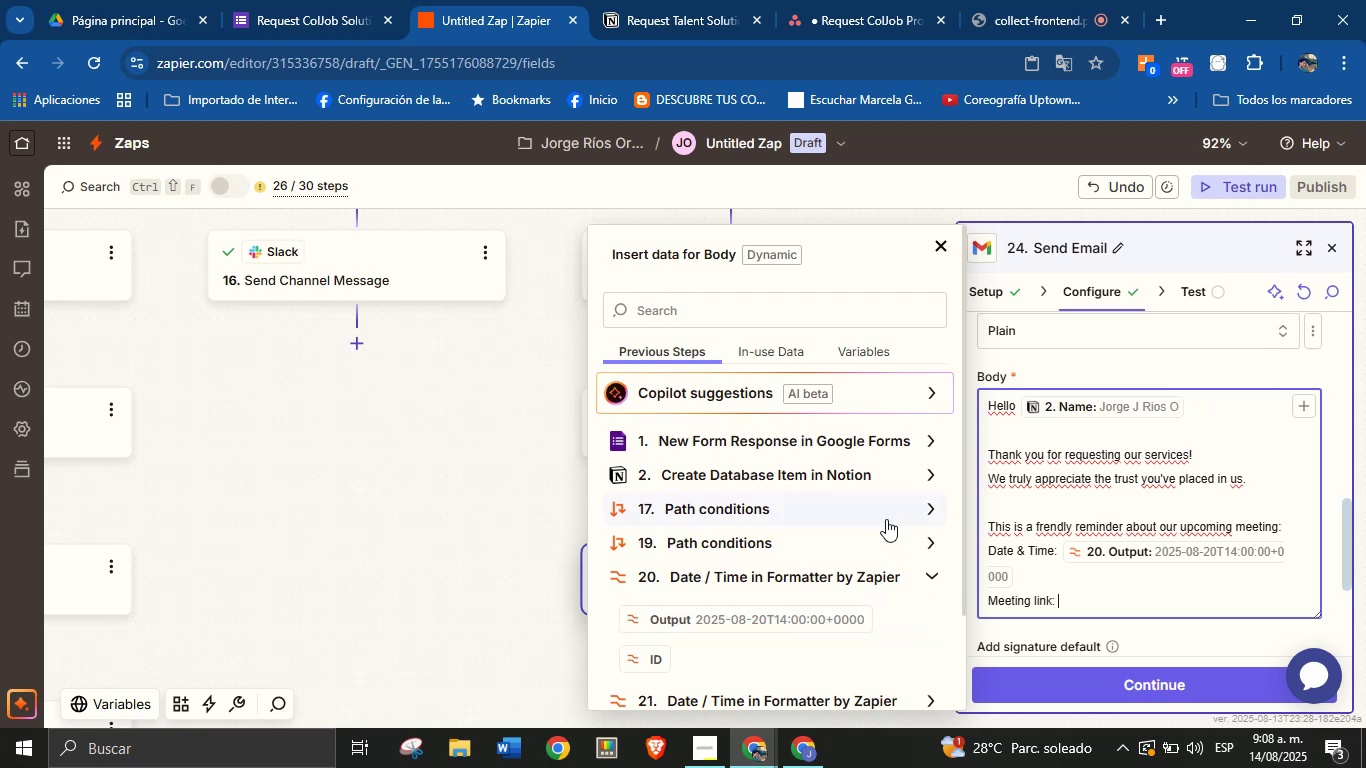 
left_click([938, 572])
 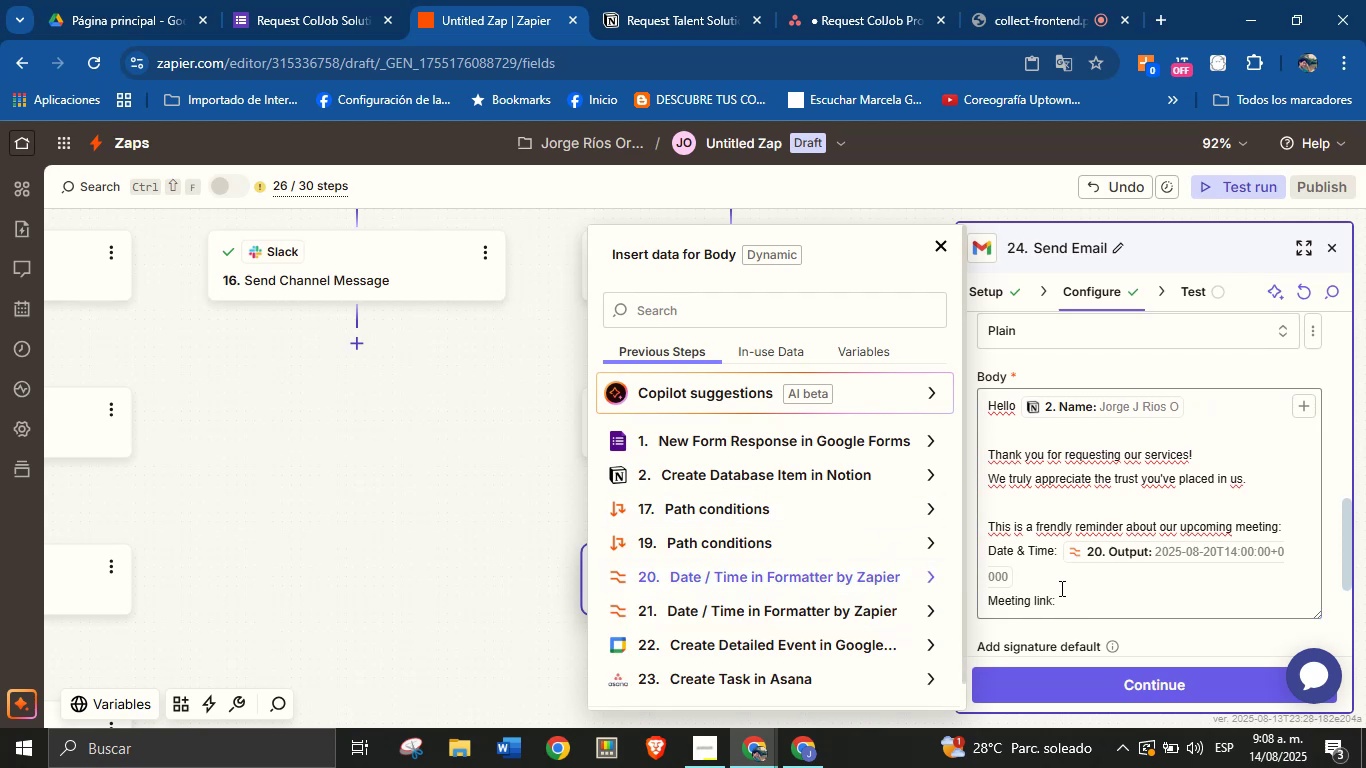 
left_click([1076, 603])
 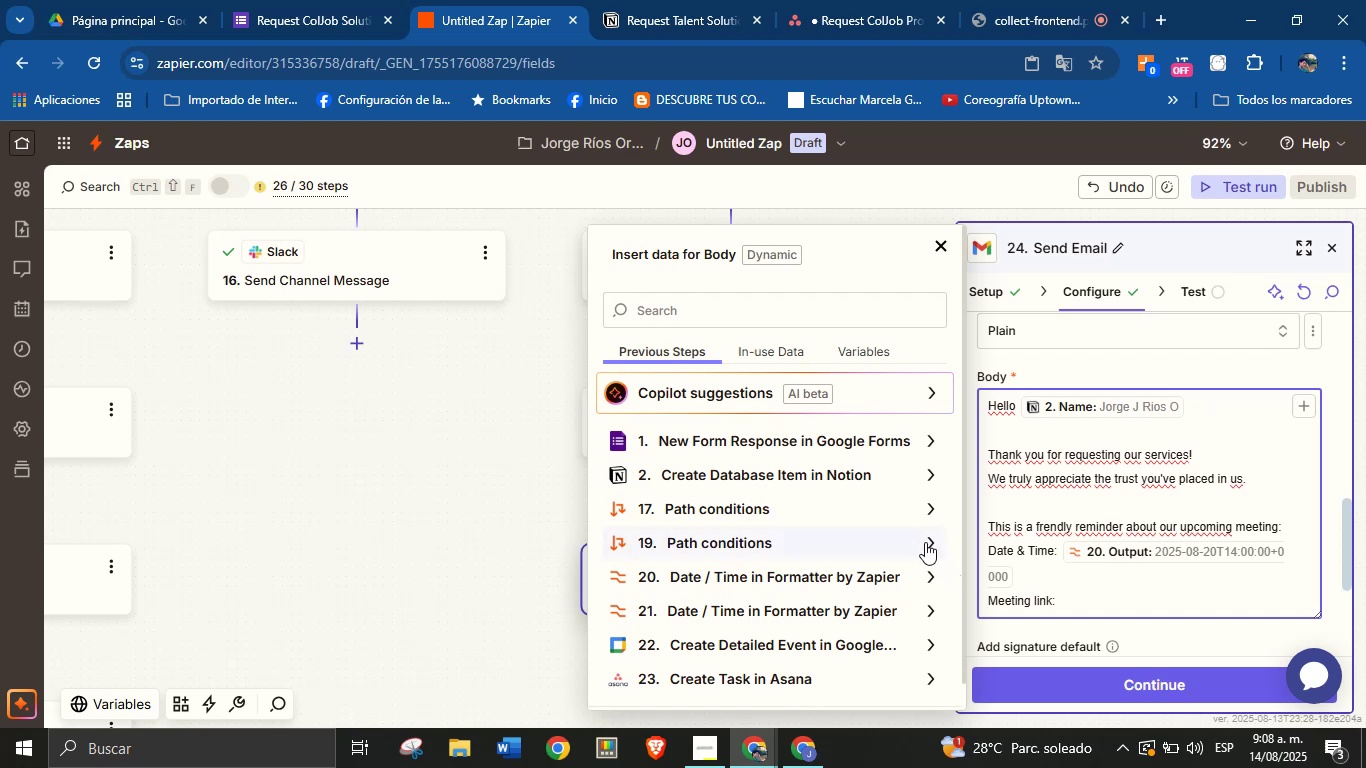 
left_click([932, 646])
 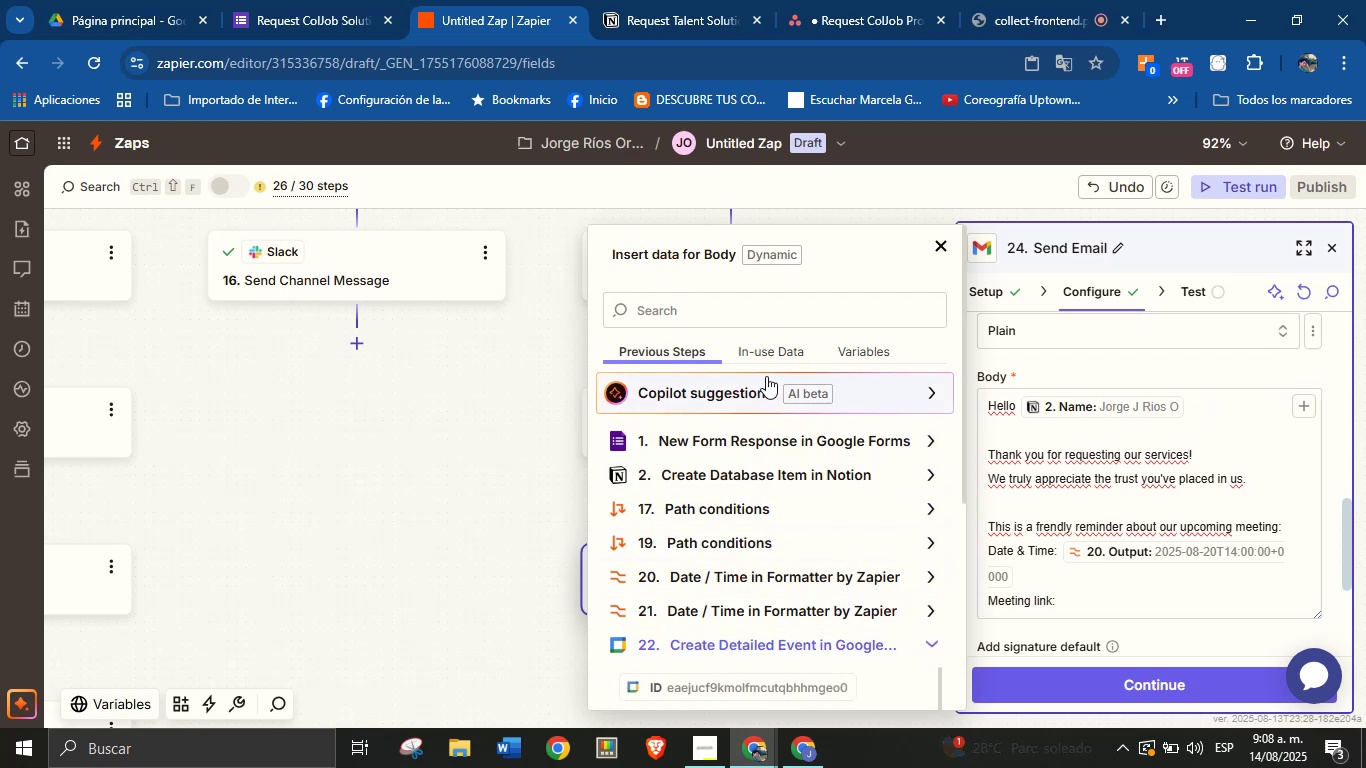 
left_click([766, 318])
 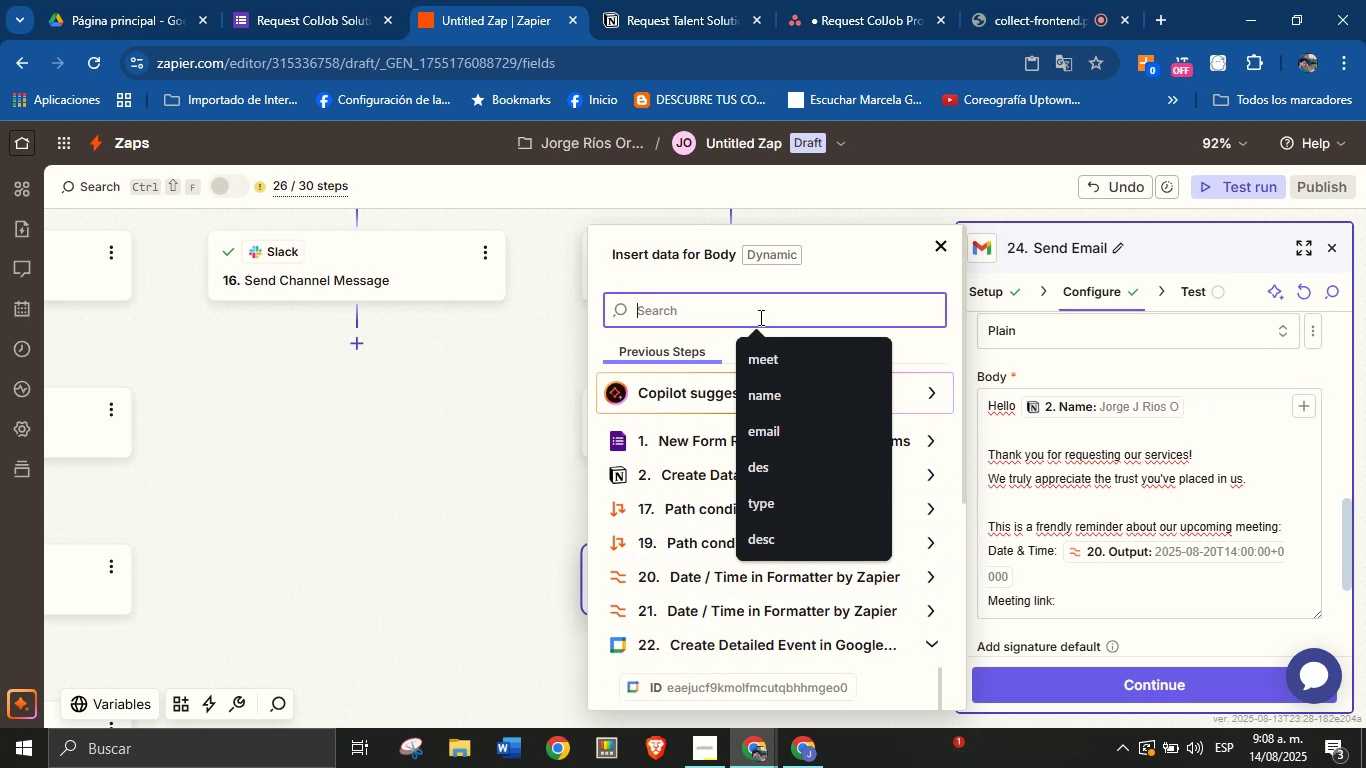 
type(meet)
 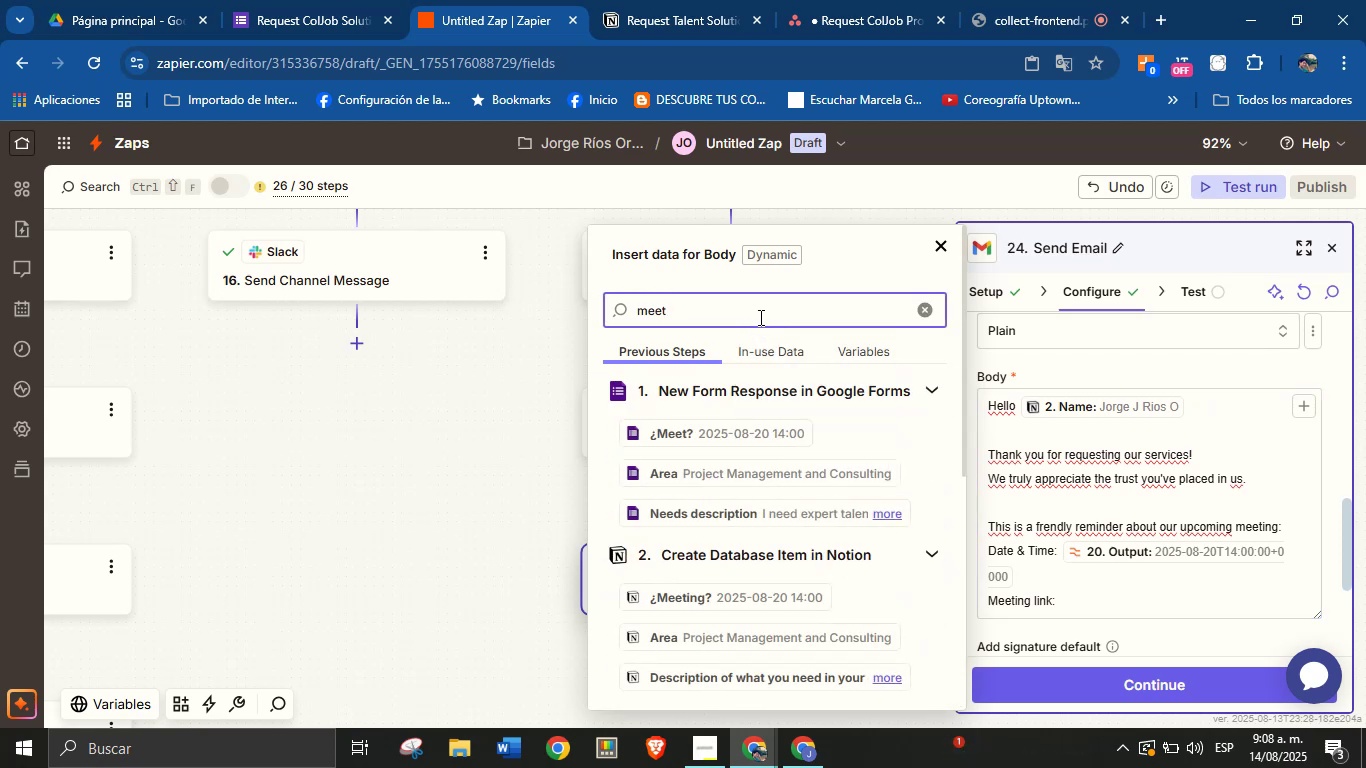 
scroll: coordinate [823, 529], scroll_direction: down, amount: 4.0
 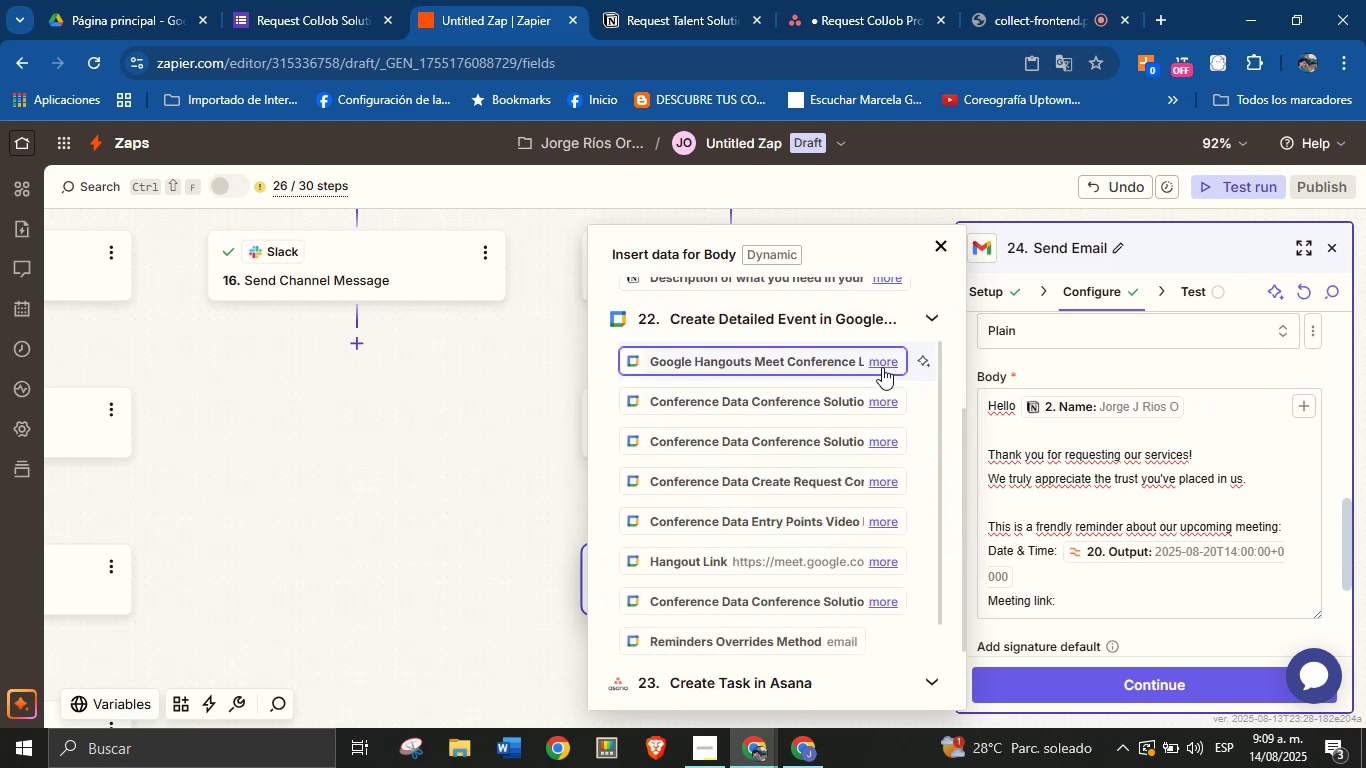 
left_click([883, 367])
 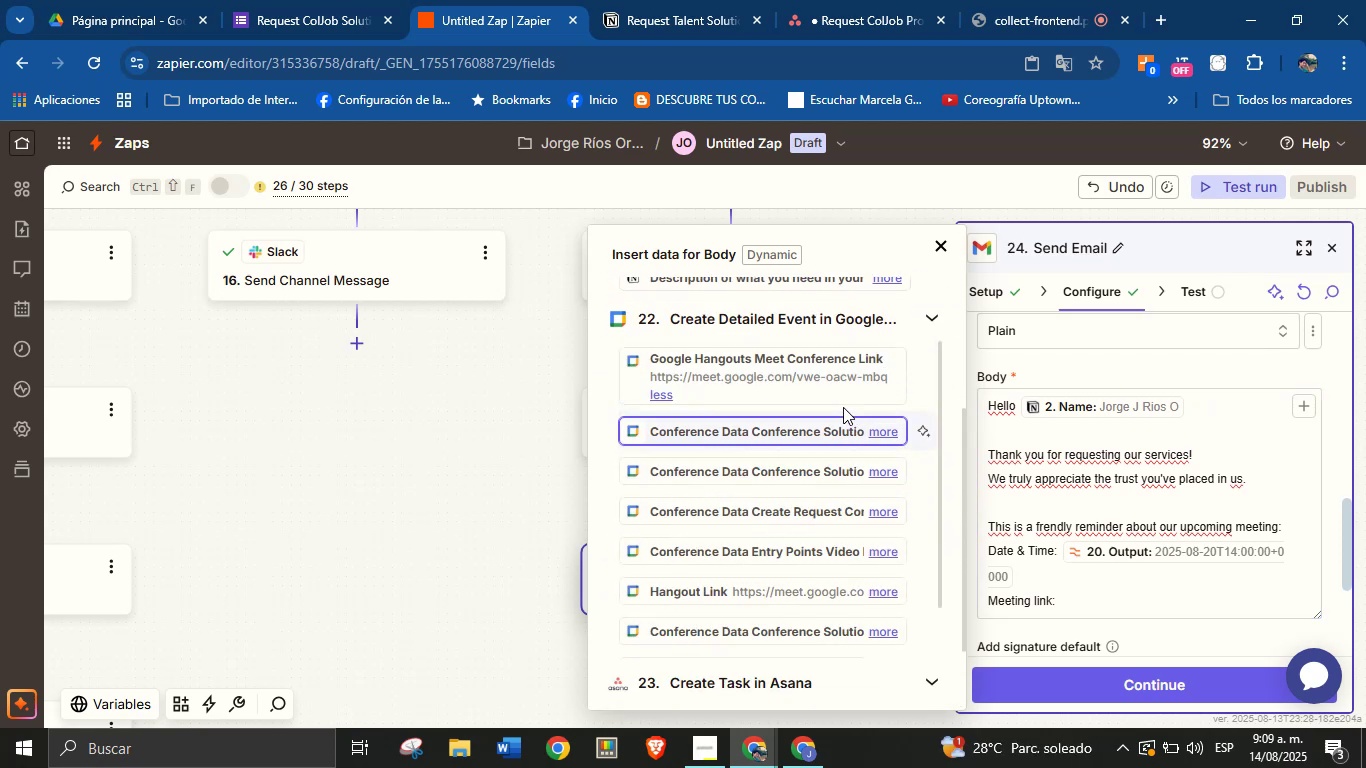 
left_click([838, 385])
 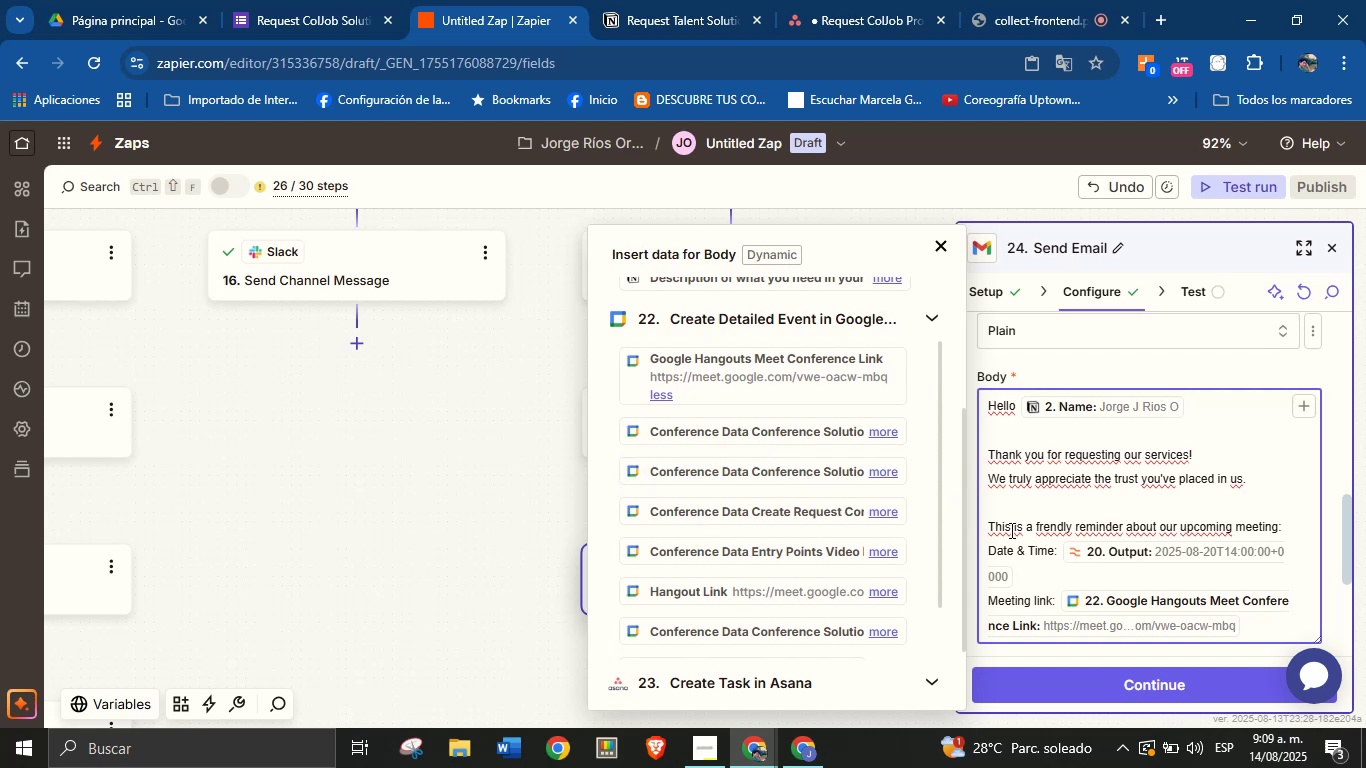 
key(Enter)
 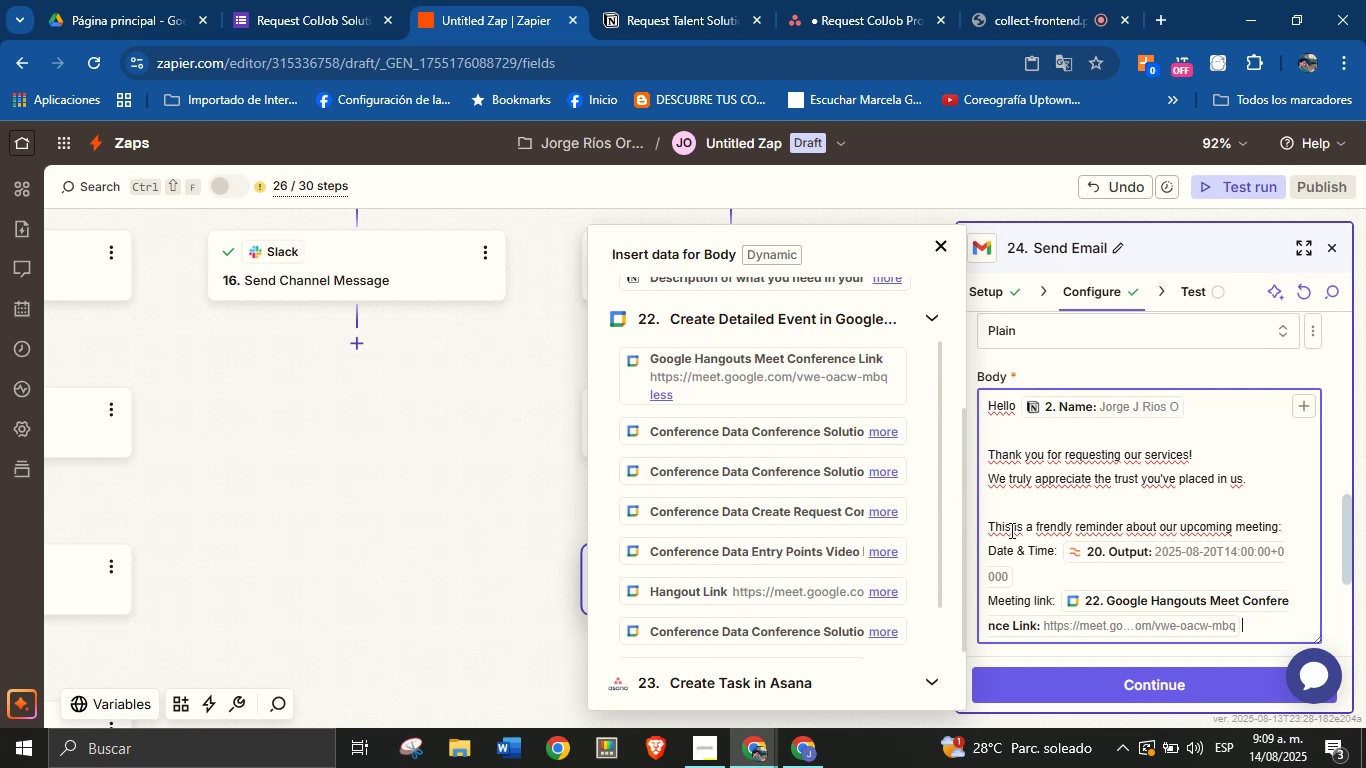 
key(Enter)
 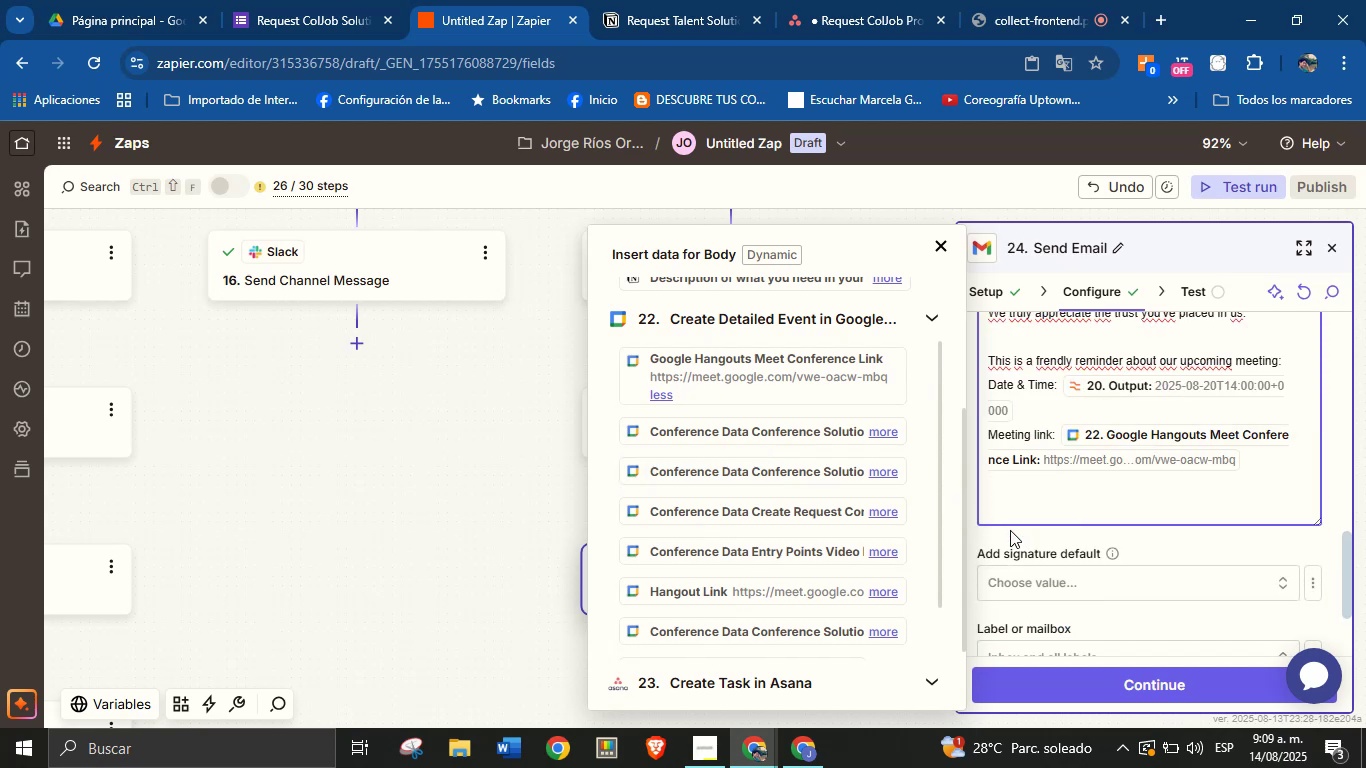 
type(We look forward to discussing your needs and finding the best solutions for you.)
 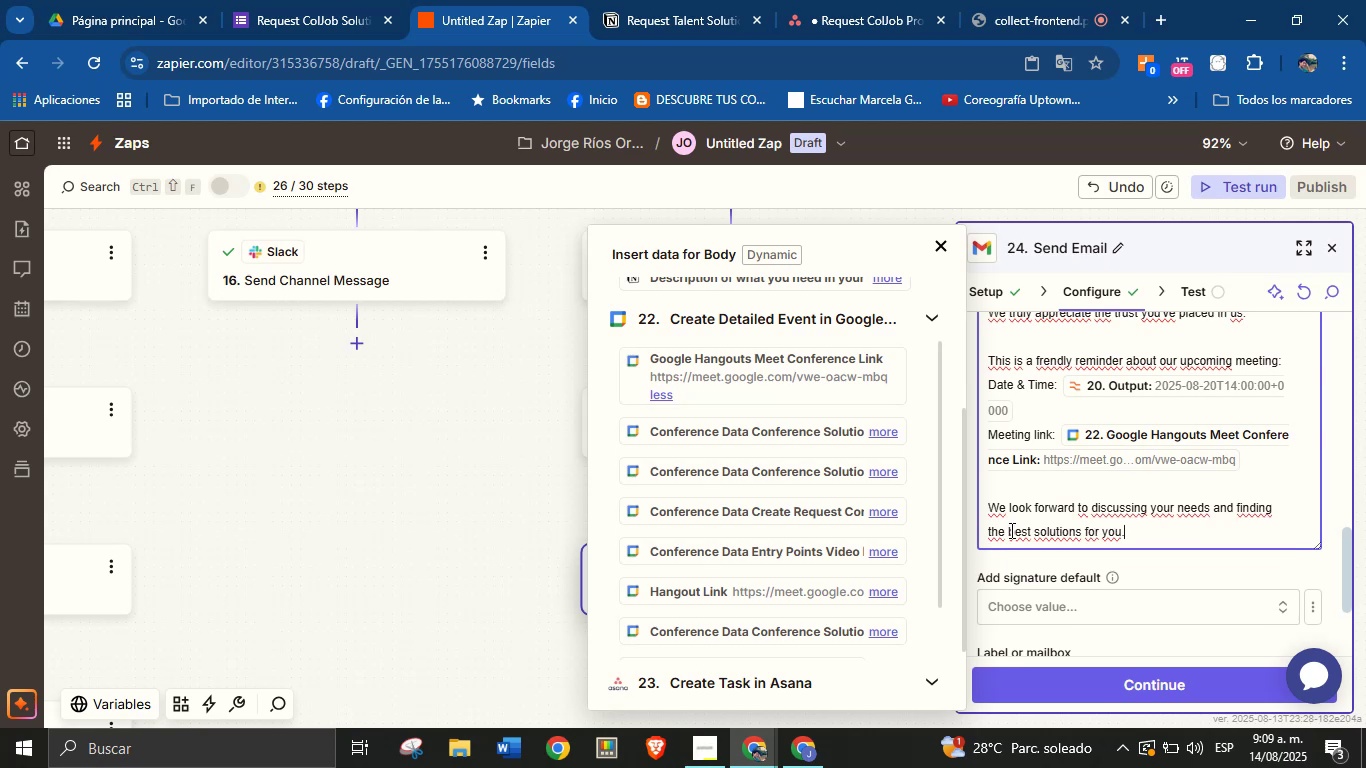 
key(Enter)
 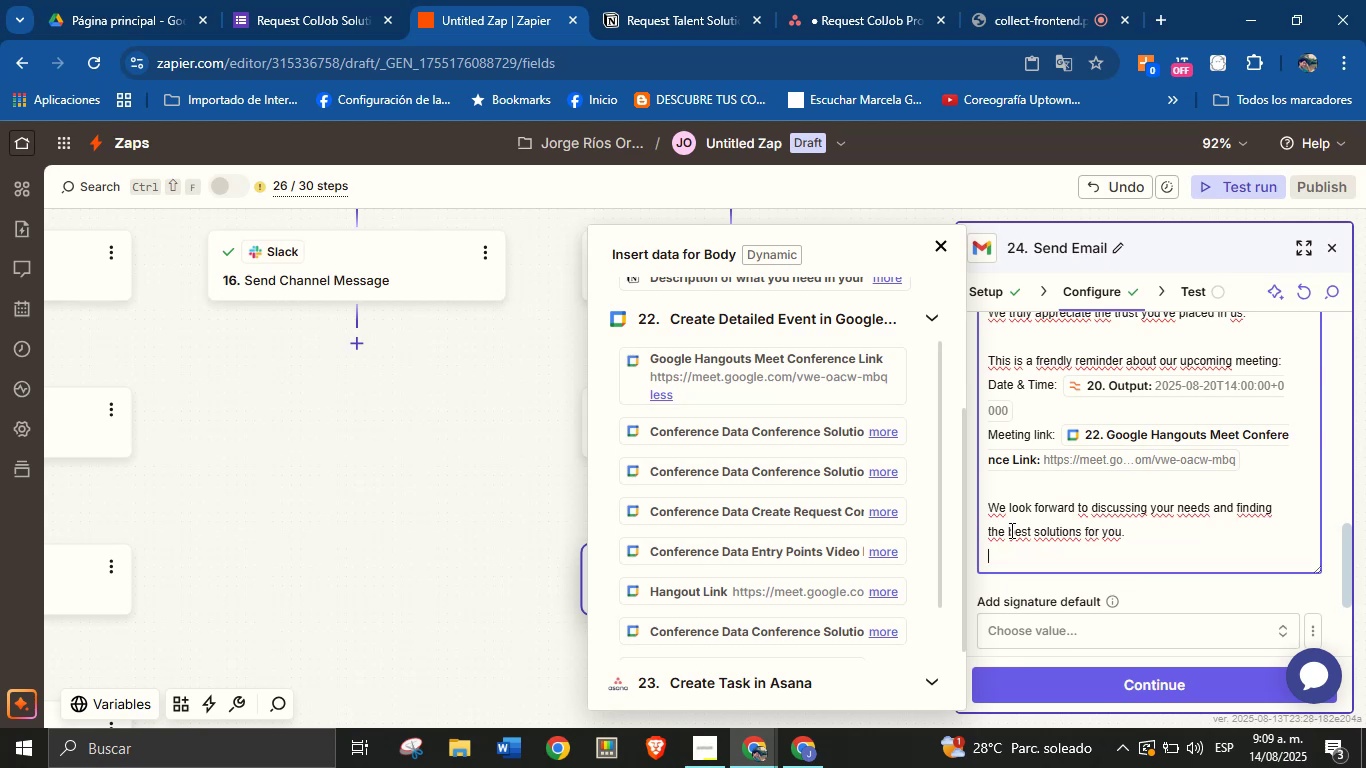 
key(Enter)
 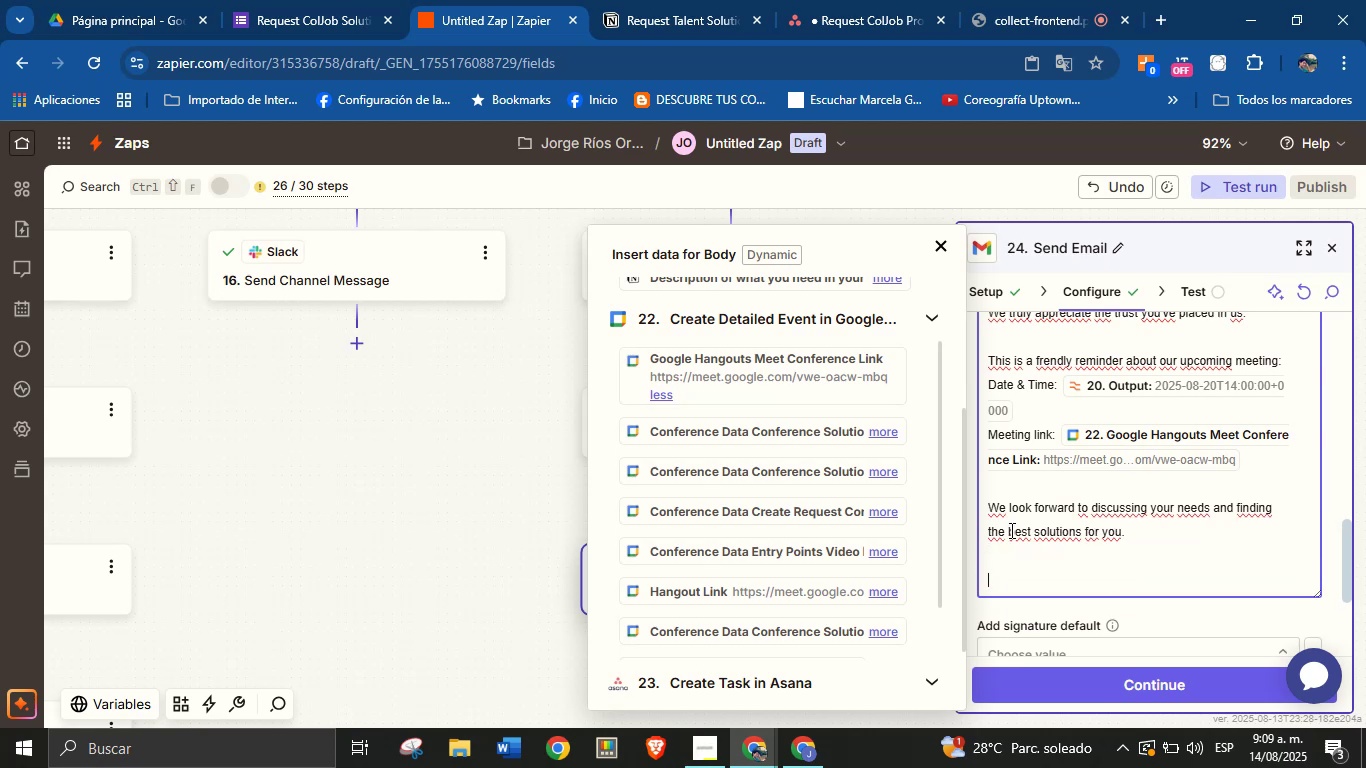 
type(See you soon!)
 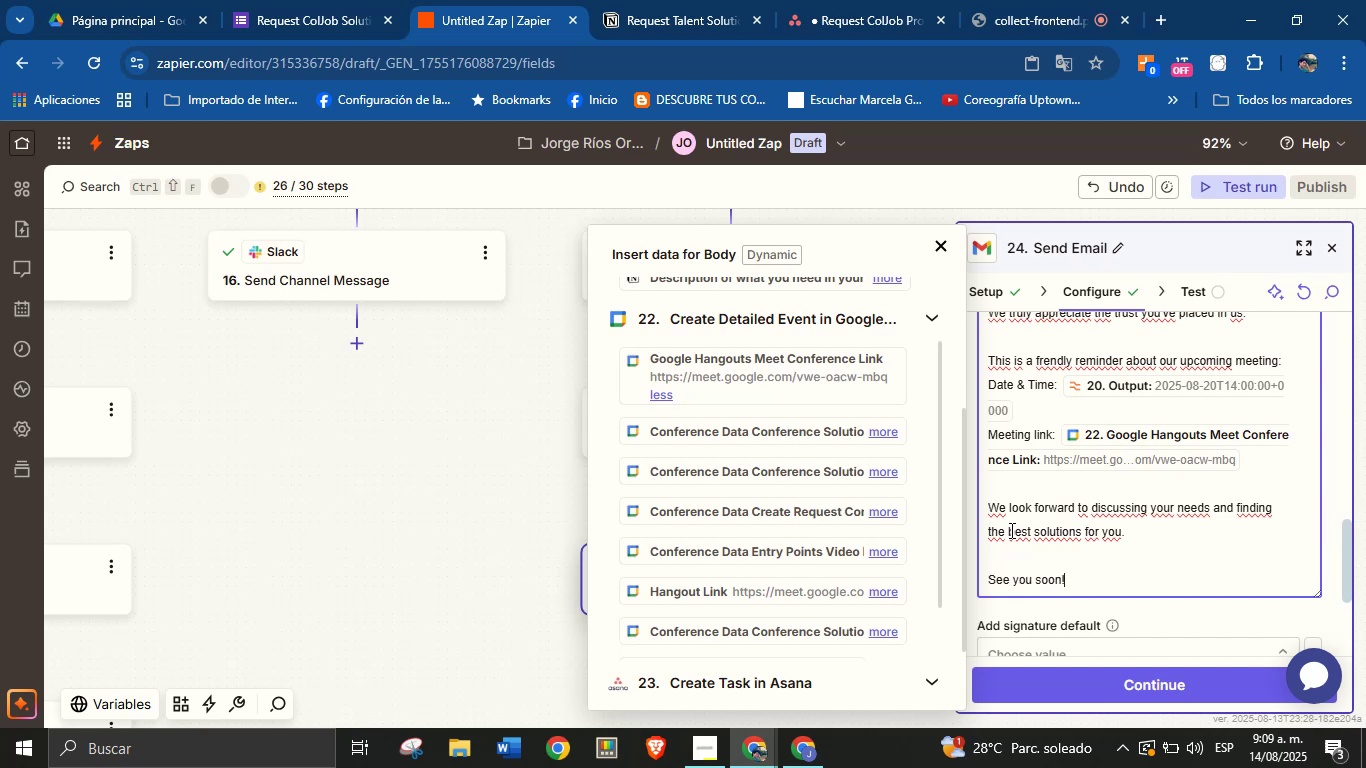 
key(Enter)
 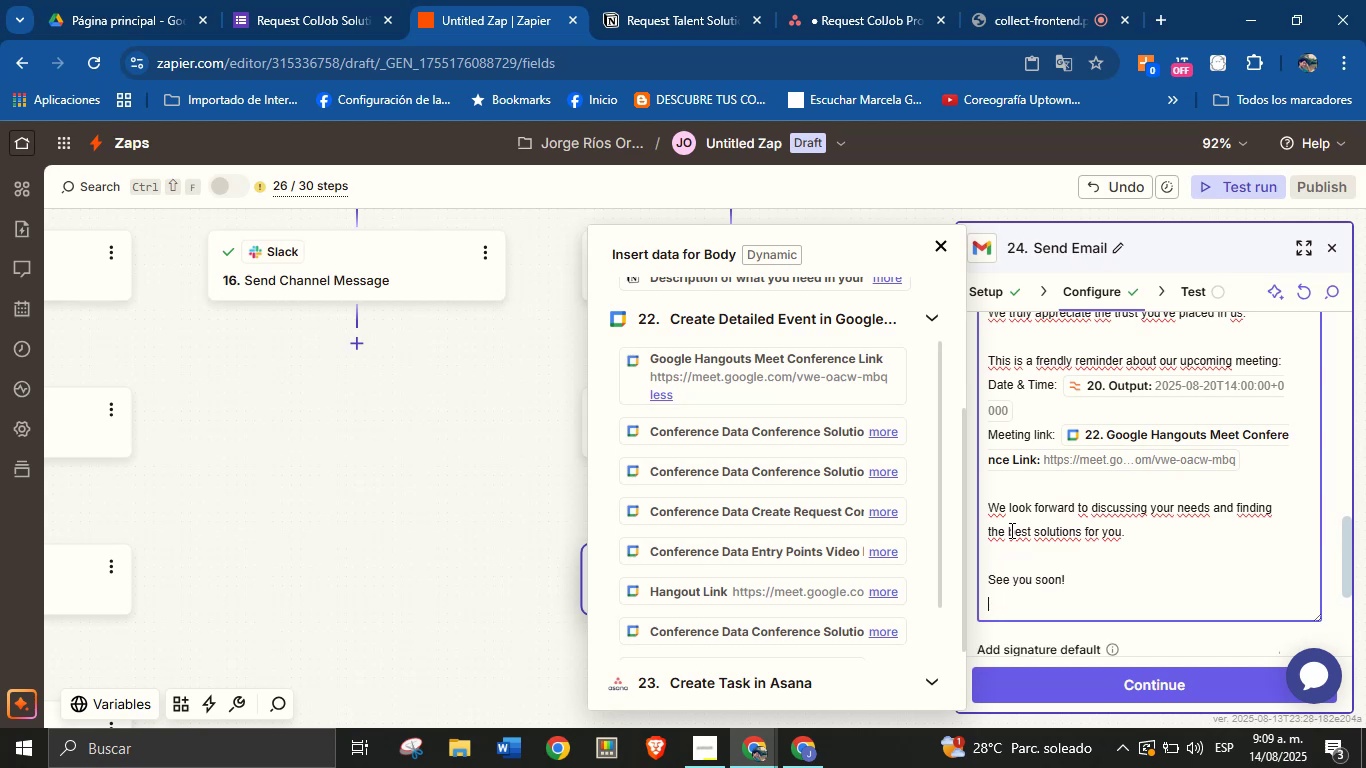 
key(Enter)
 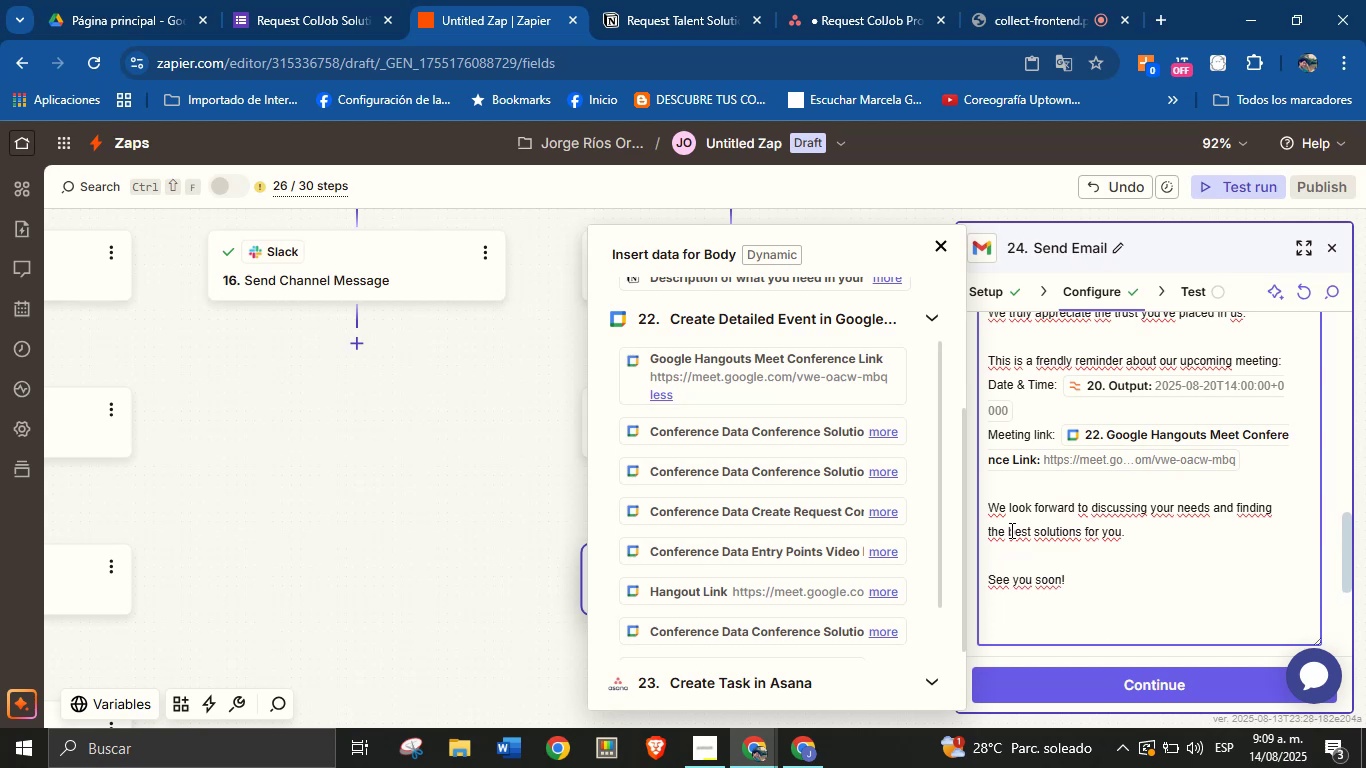 
type(Best regards,)
 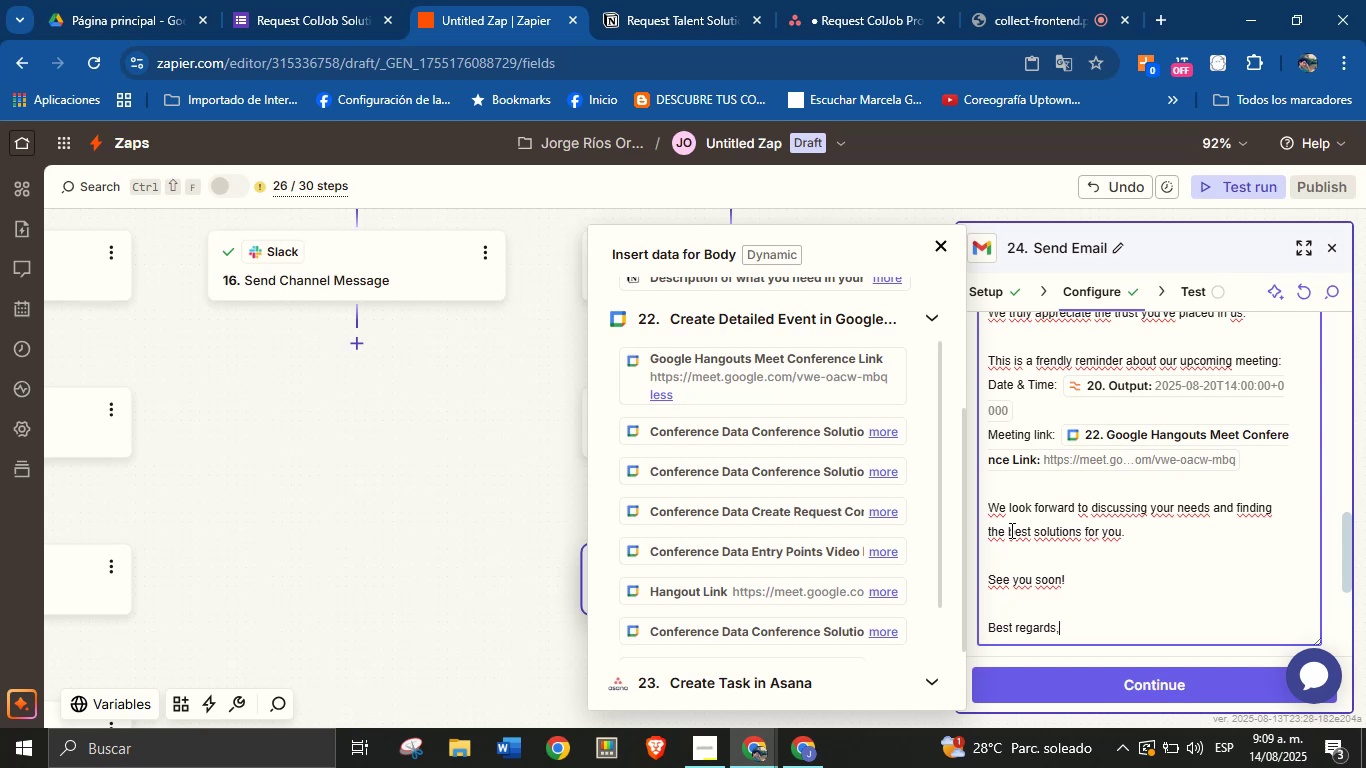 
key(Enter)
 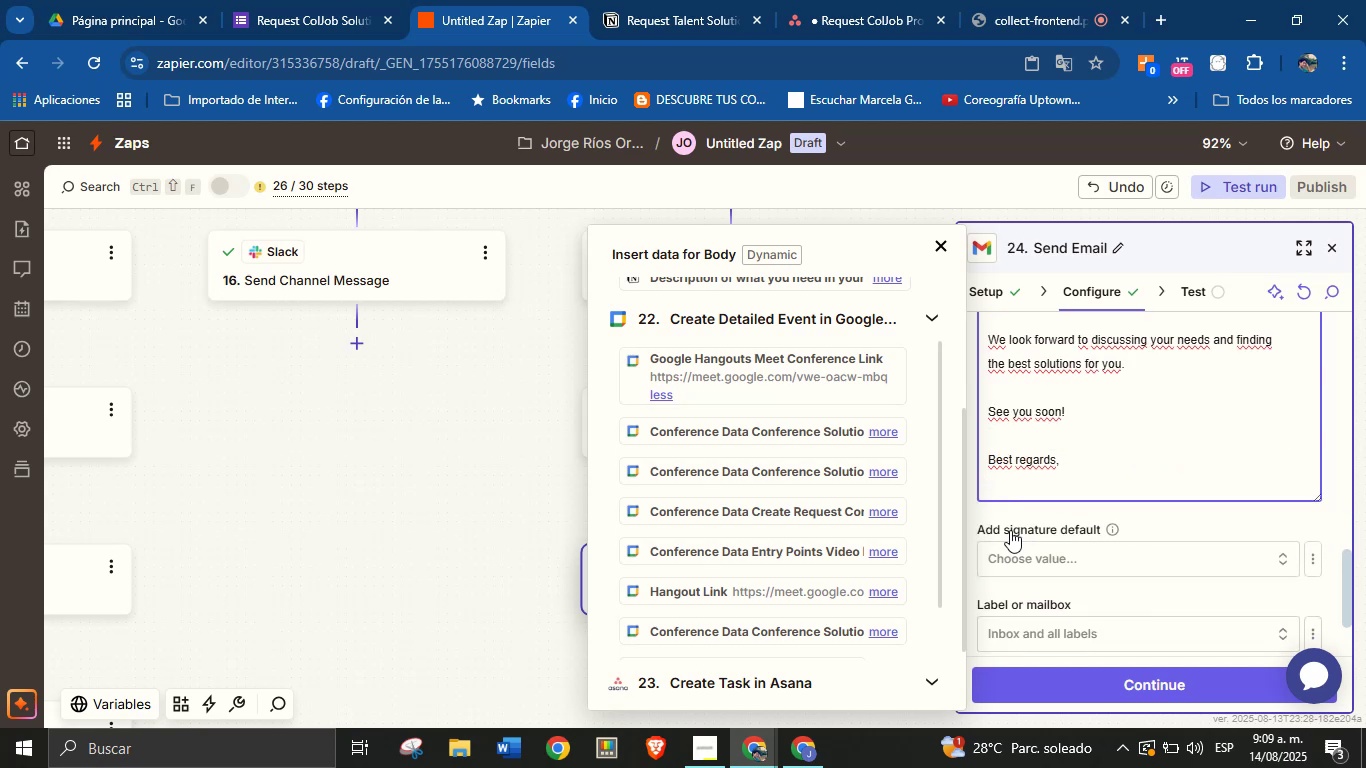 
wait(7.24)
 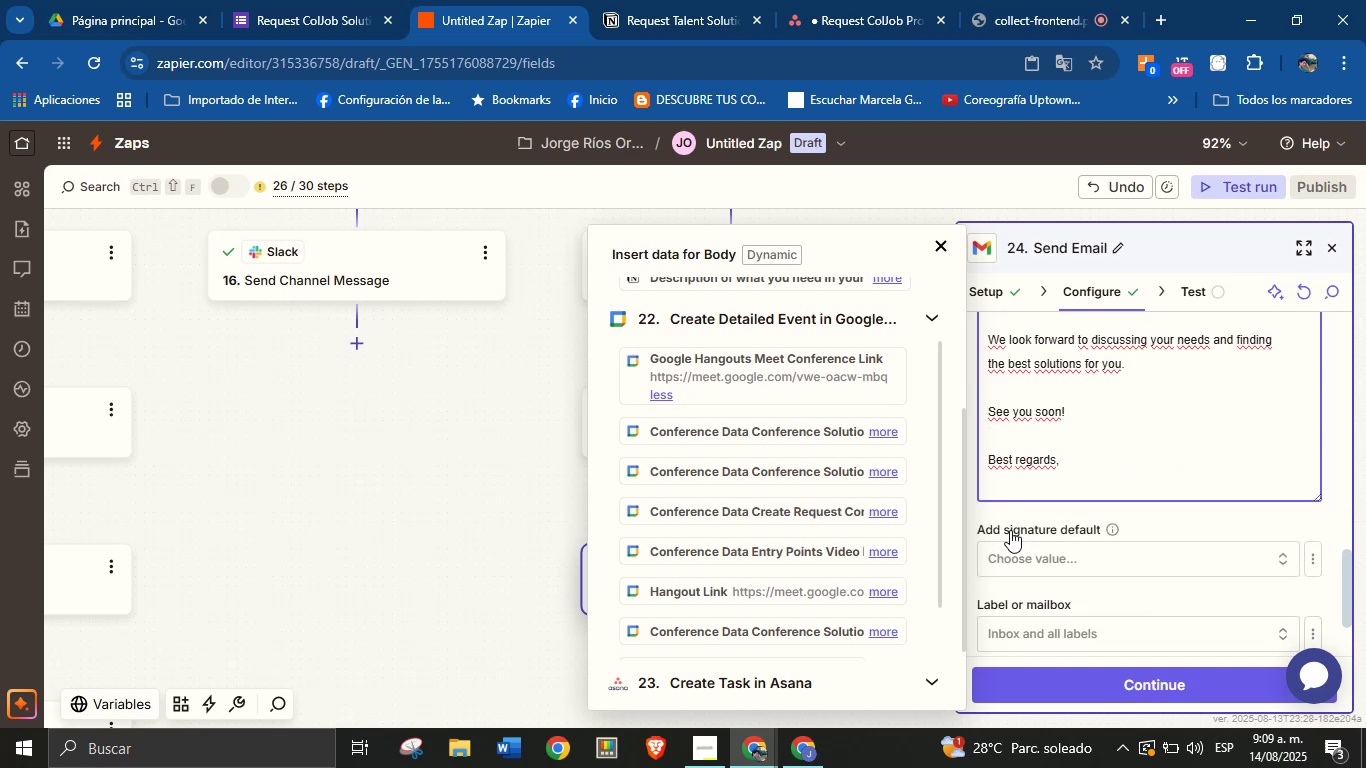 
type(Jorge \ ColJob Team Solutions)
 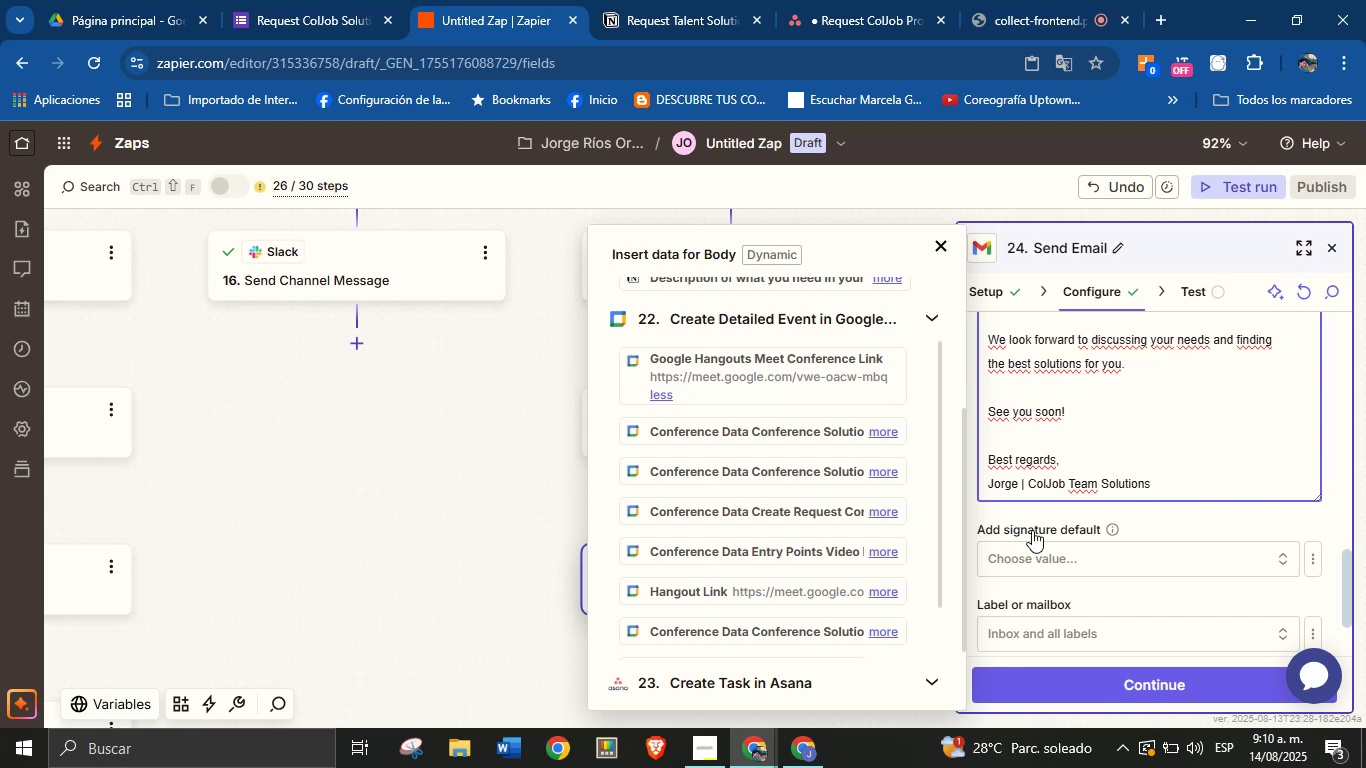 
left_click([1167, 524])
 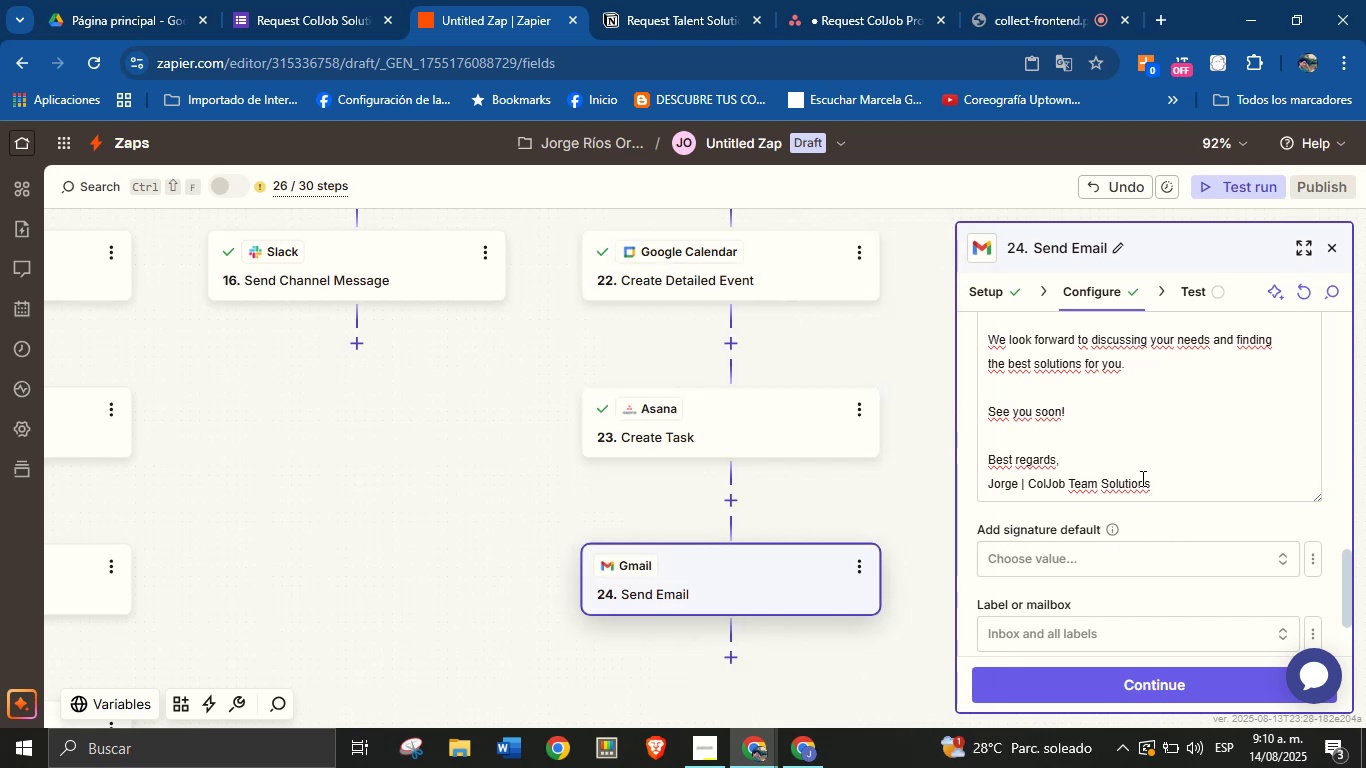 
scroll: coordinate [1142, 498], scroll_direction: down, amount: 4.0
 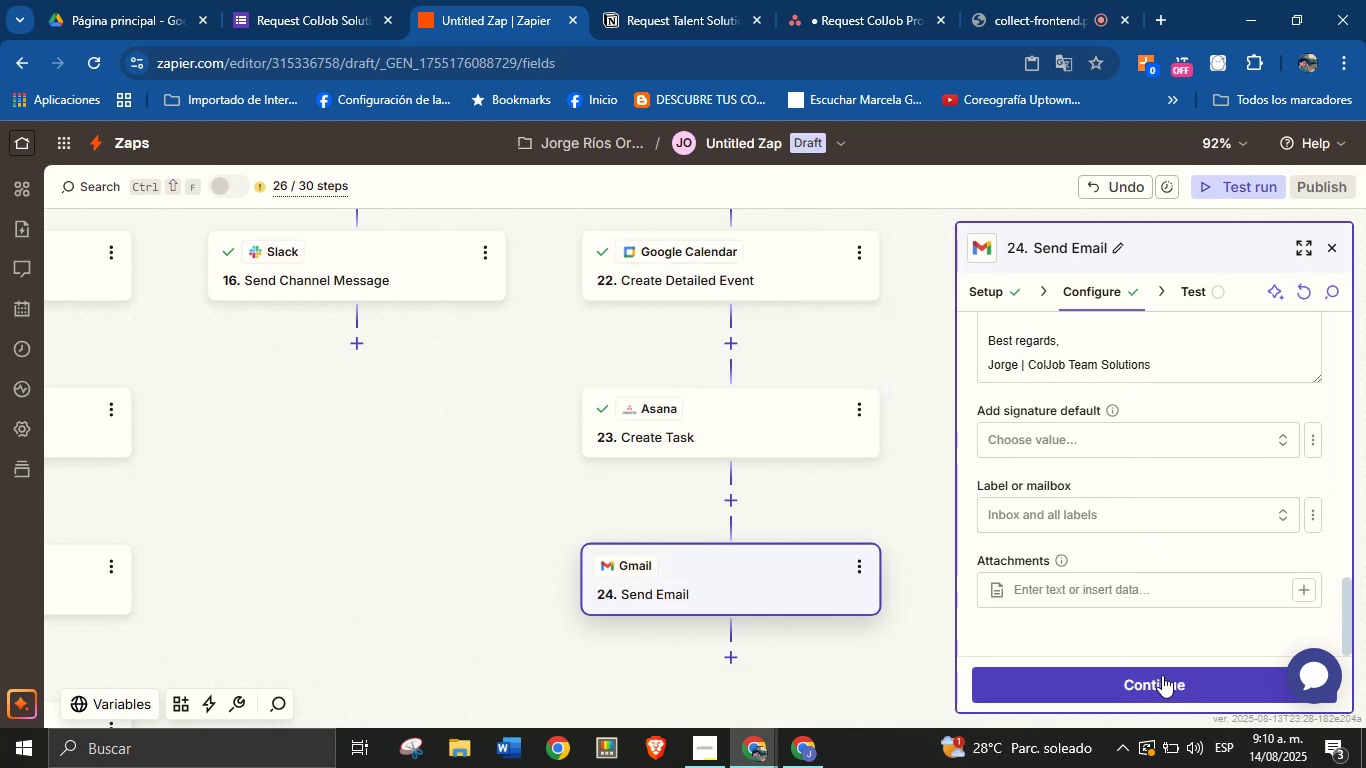 
left_click([1162, 675])
 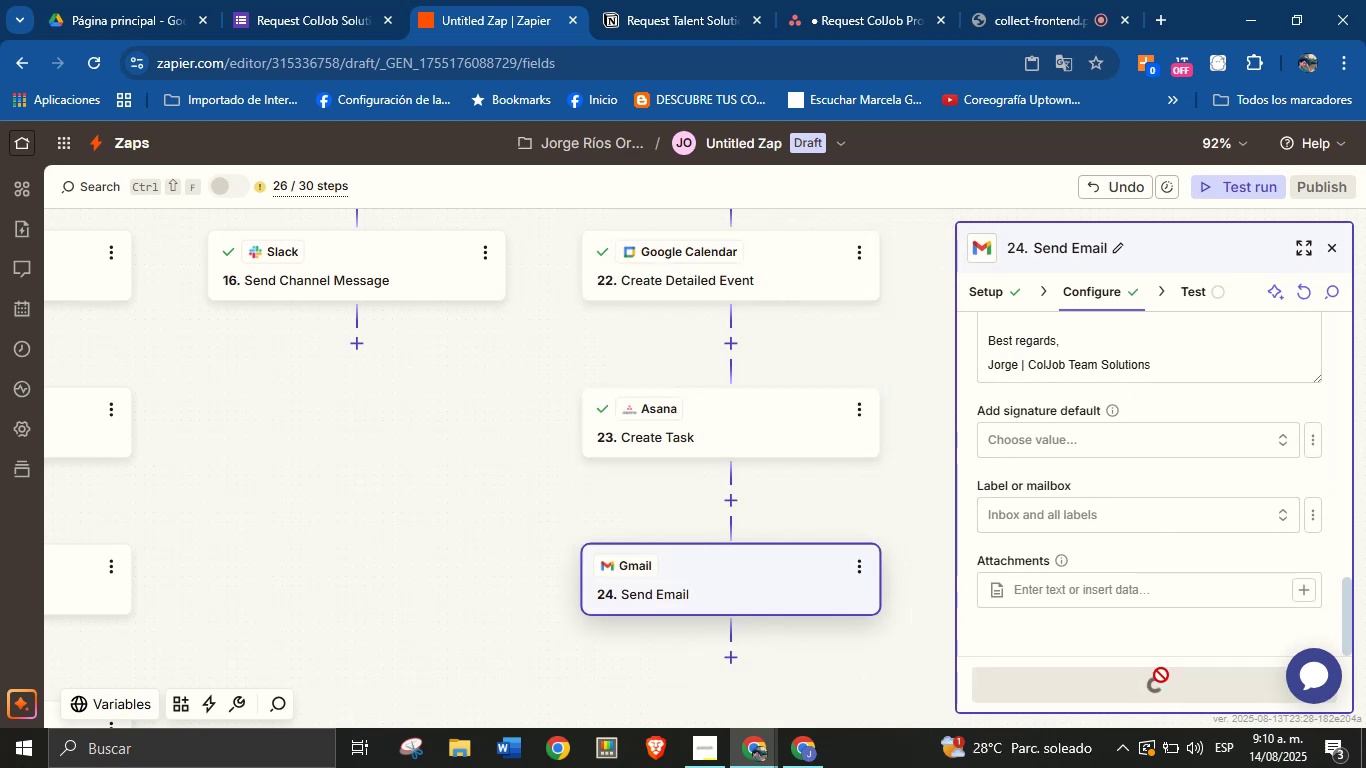 
mouse_move([1153, 609])
 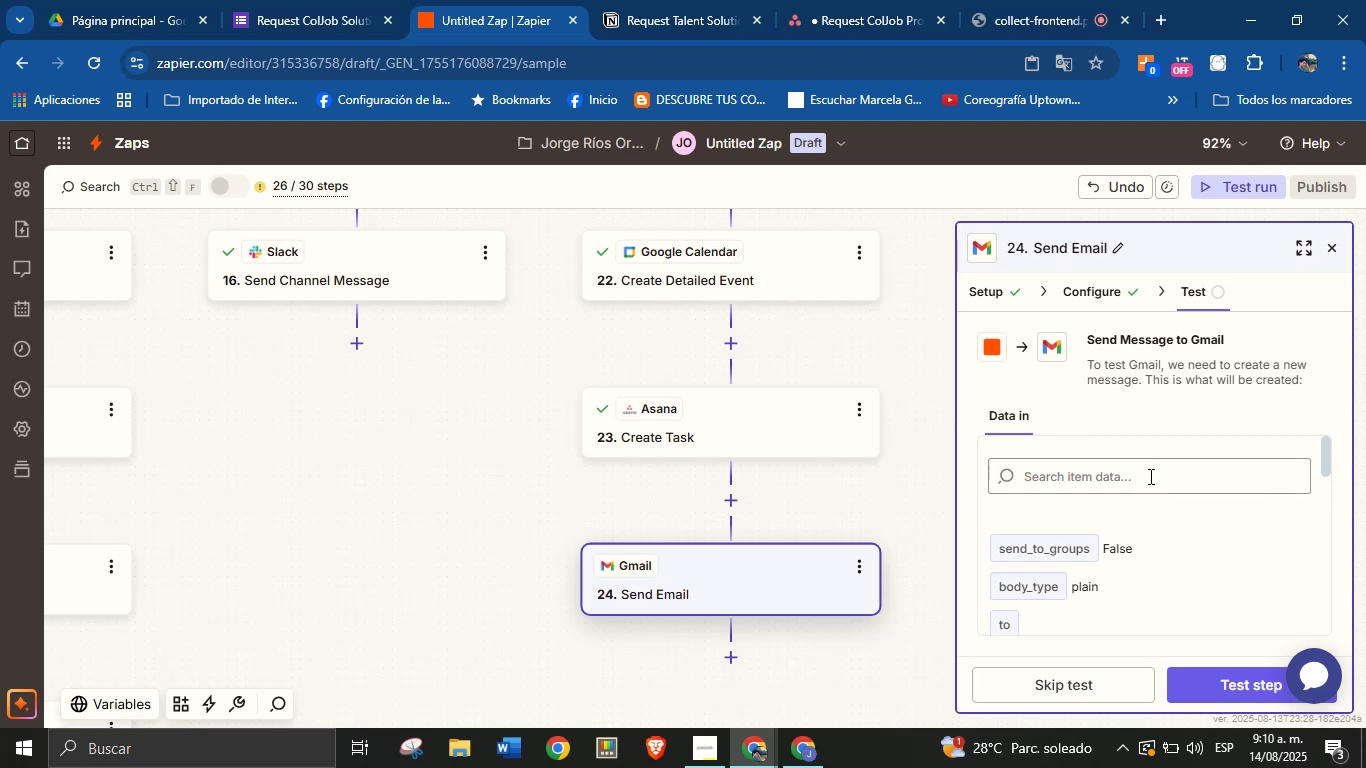 
scroll: coordinate [1168, 505], scroll_direction: down, amount: 12.0
 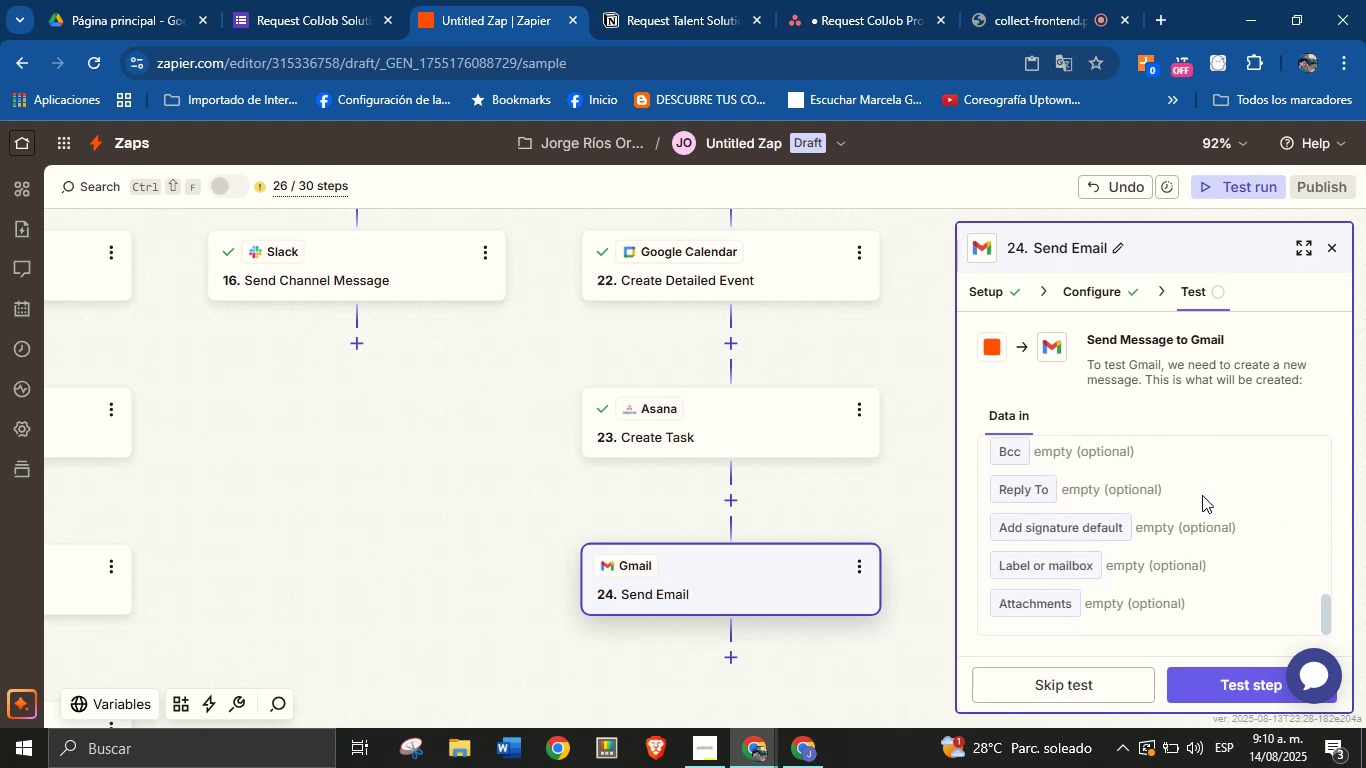 
wait(9.33)
 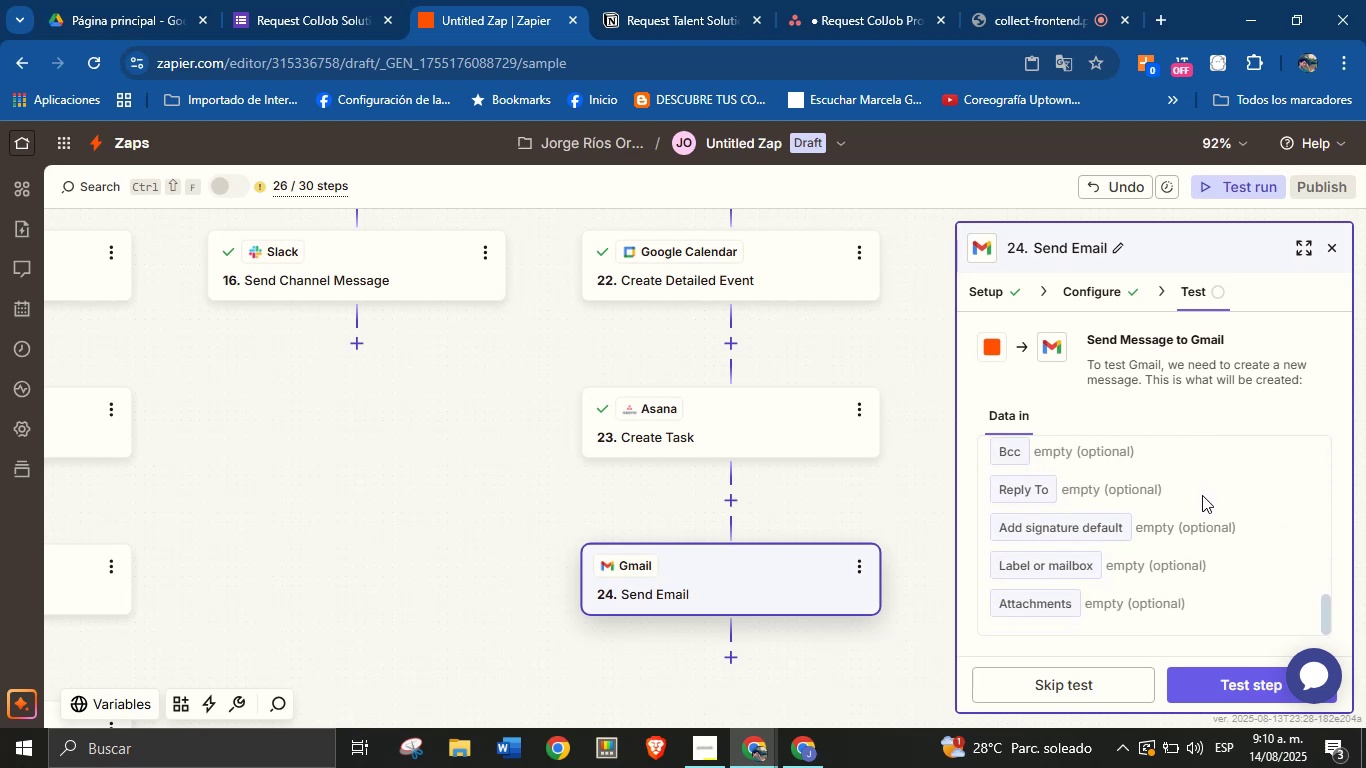 
left_click([1219, 690])
 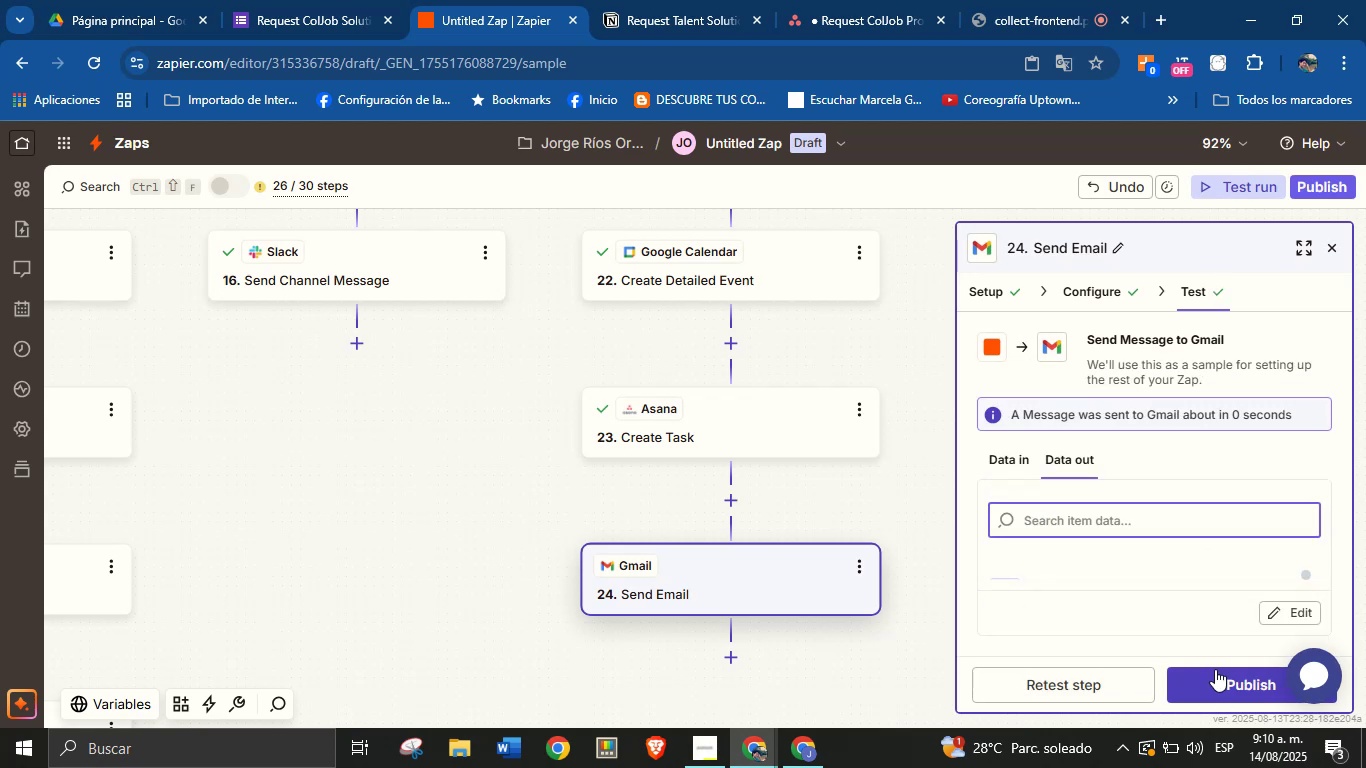 
wait(5.57)
 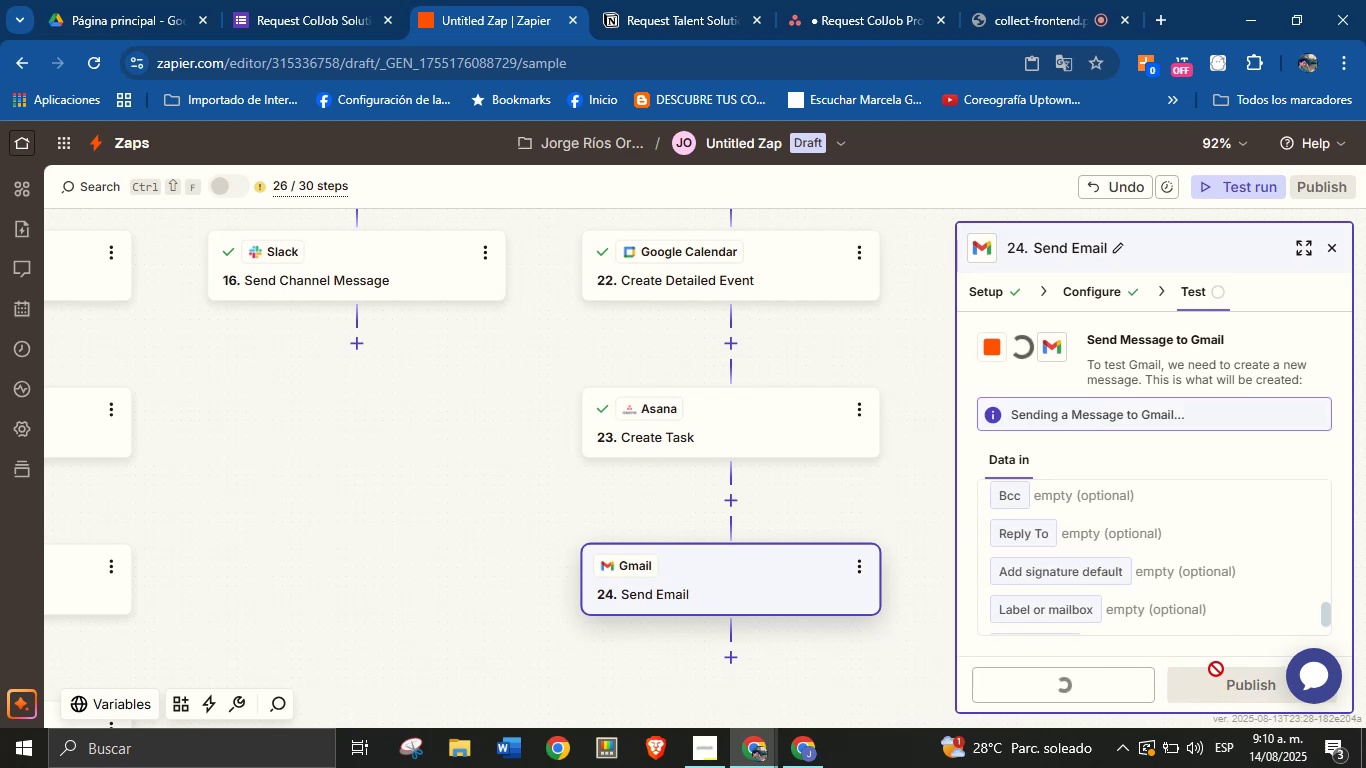 
left_click_drag(start_coordinate=[931, 662], to_coordinate=[910, 565])
 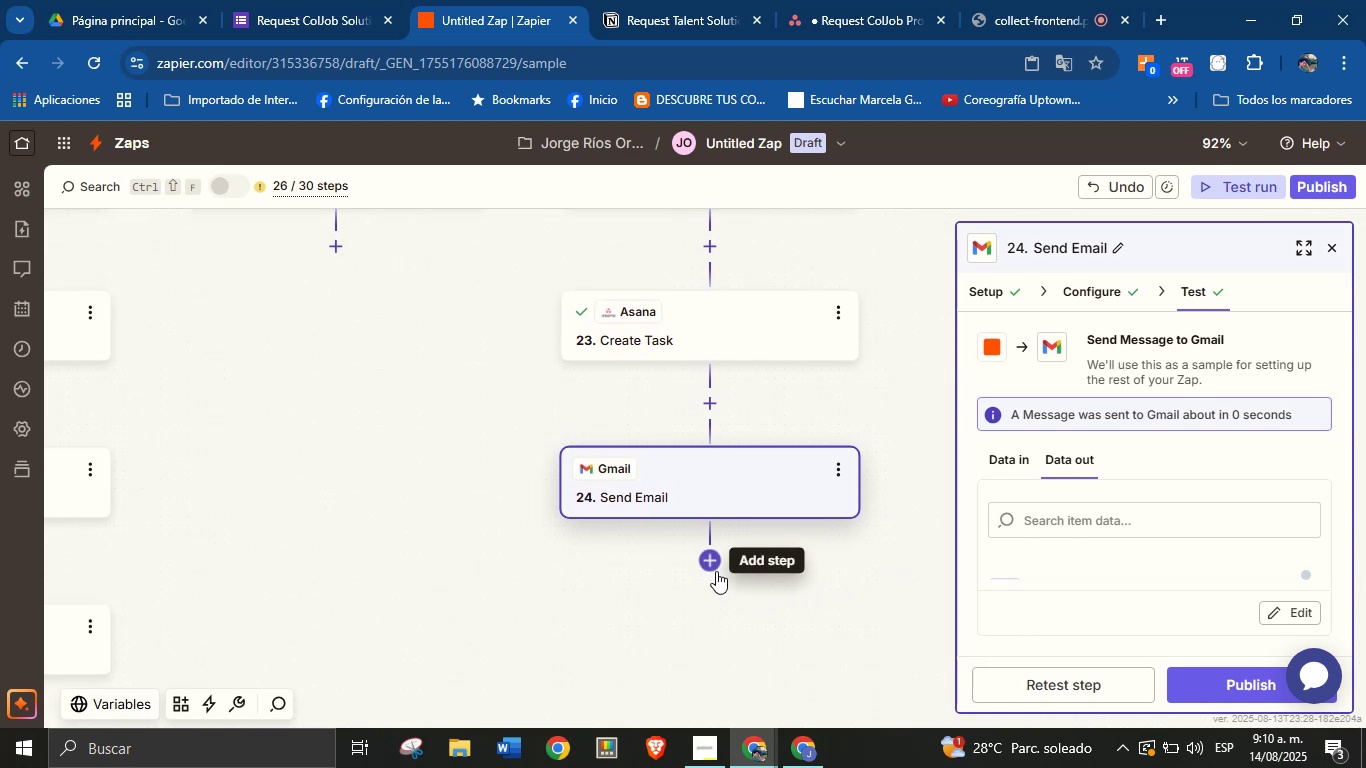 
left_click_drag(start_coordinate=[326, 444], to_coordinate=[494, 338])
 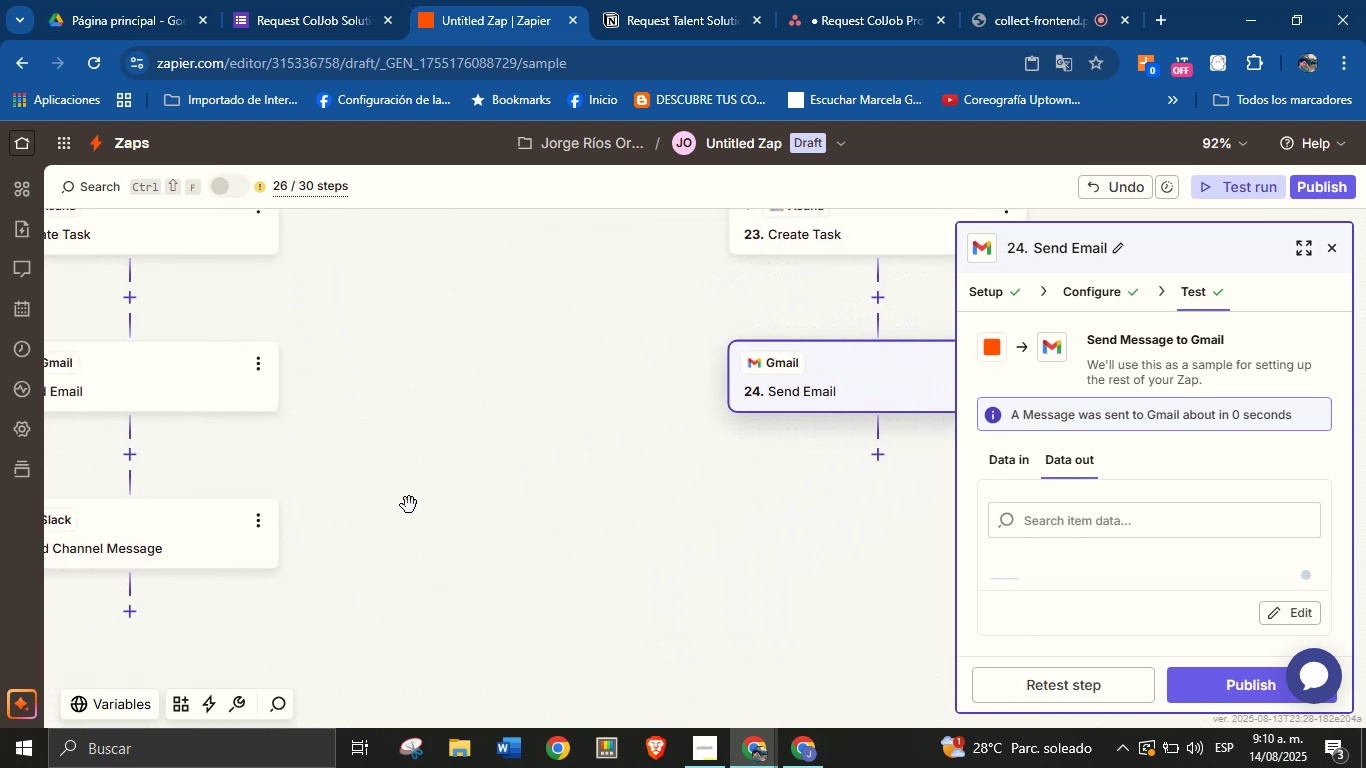 
left_click_drag(start_coordinate=[558, 487], to_coordinate=[389, 542])
 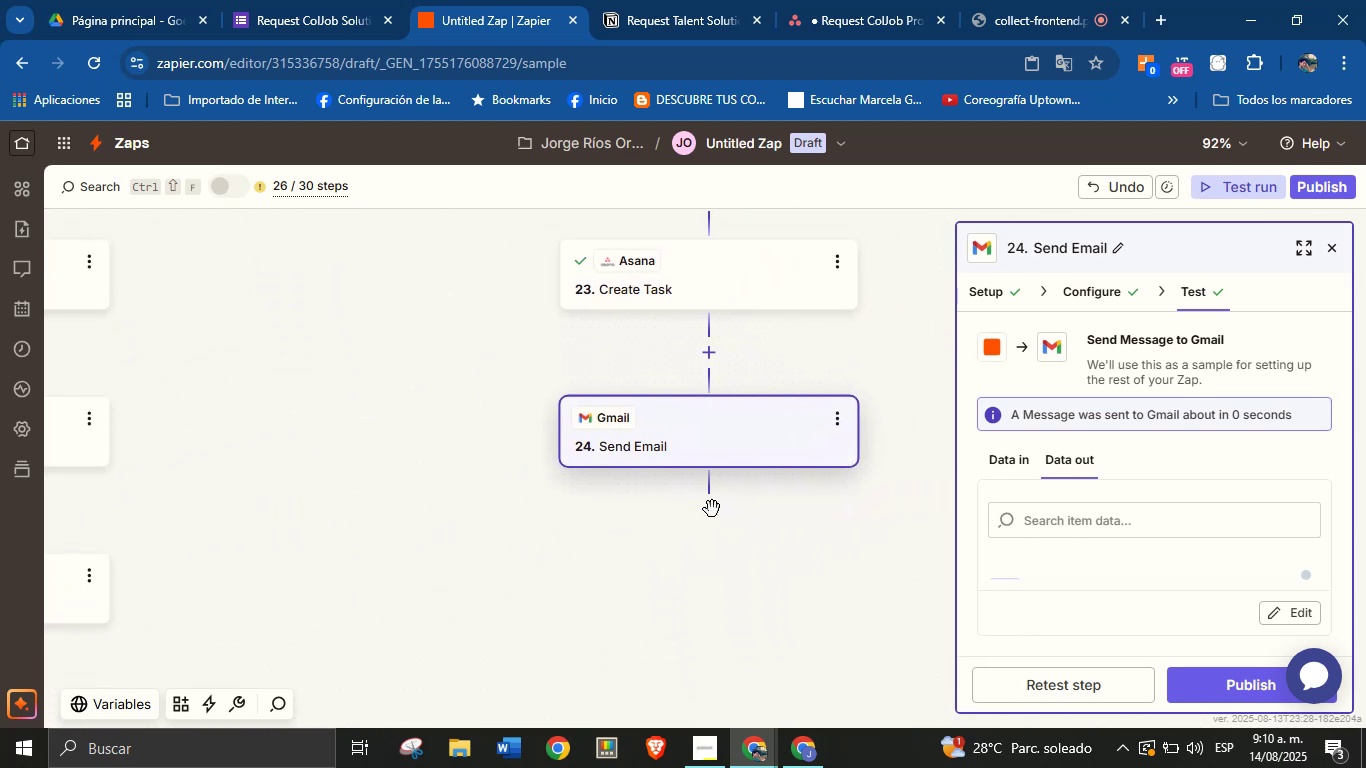 
left_click([714, 509])
 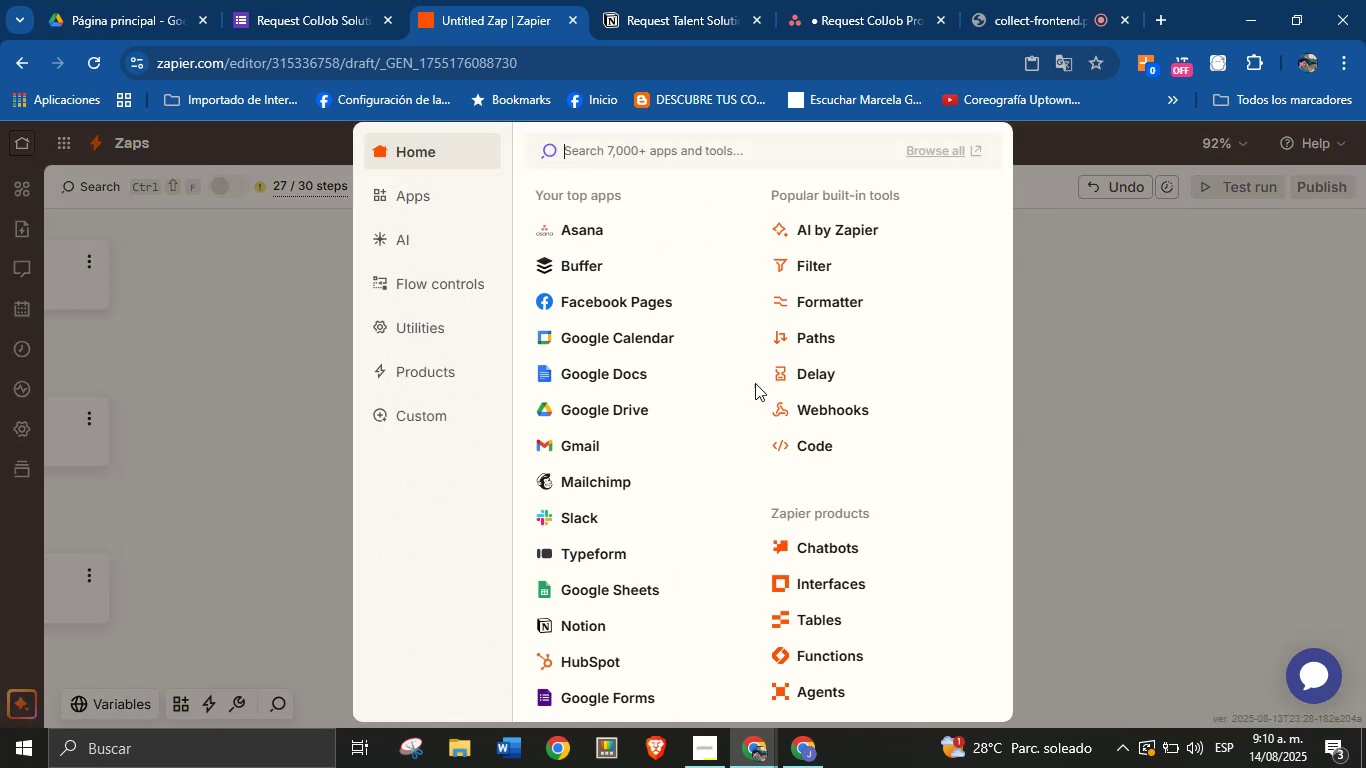 
left_click([587, 520])
 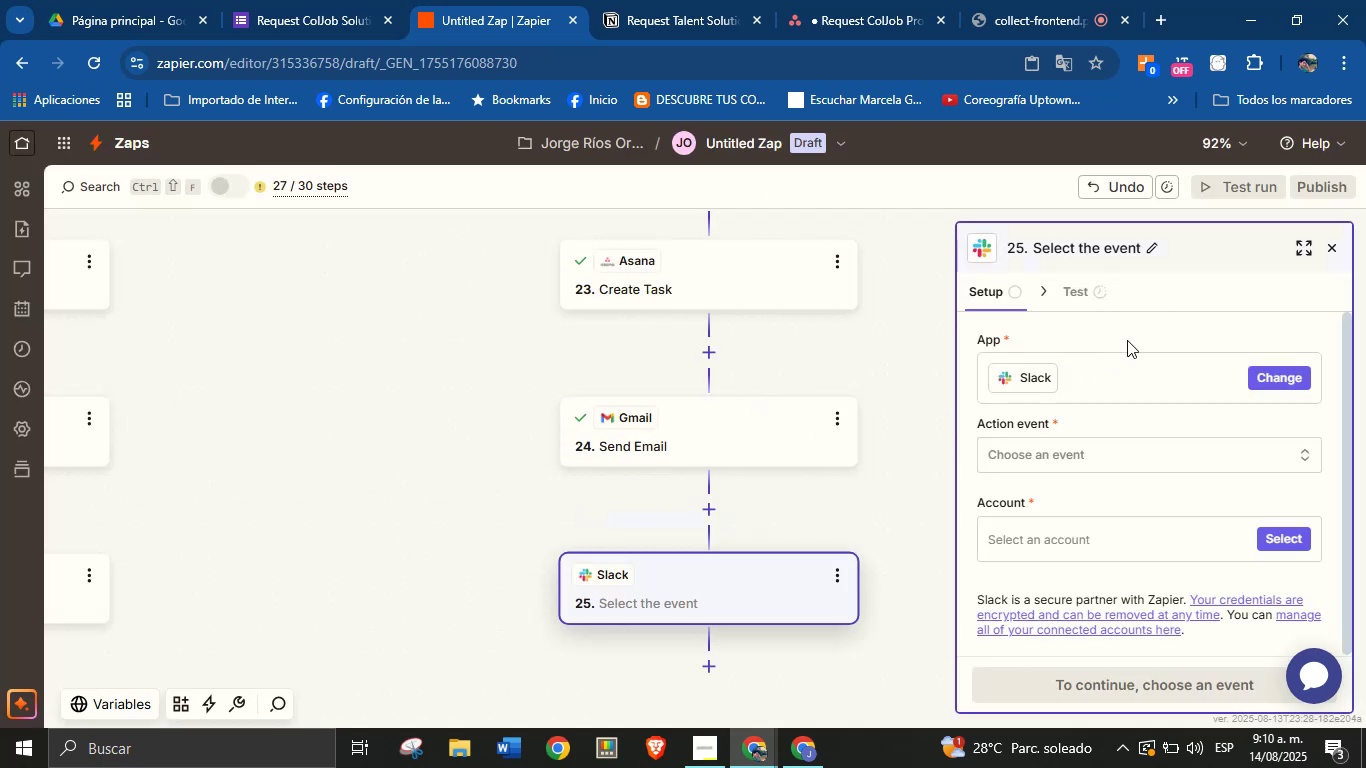 
left_click([1059, 451])
 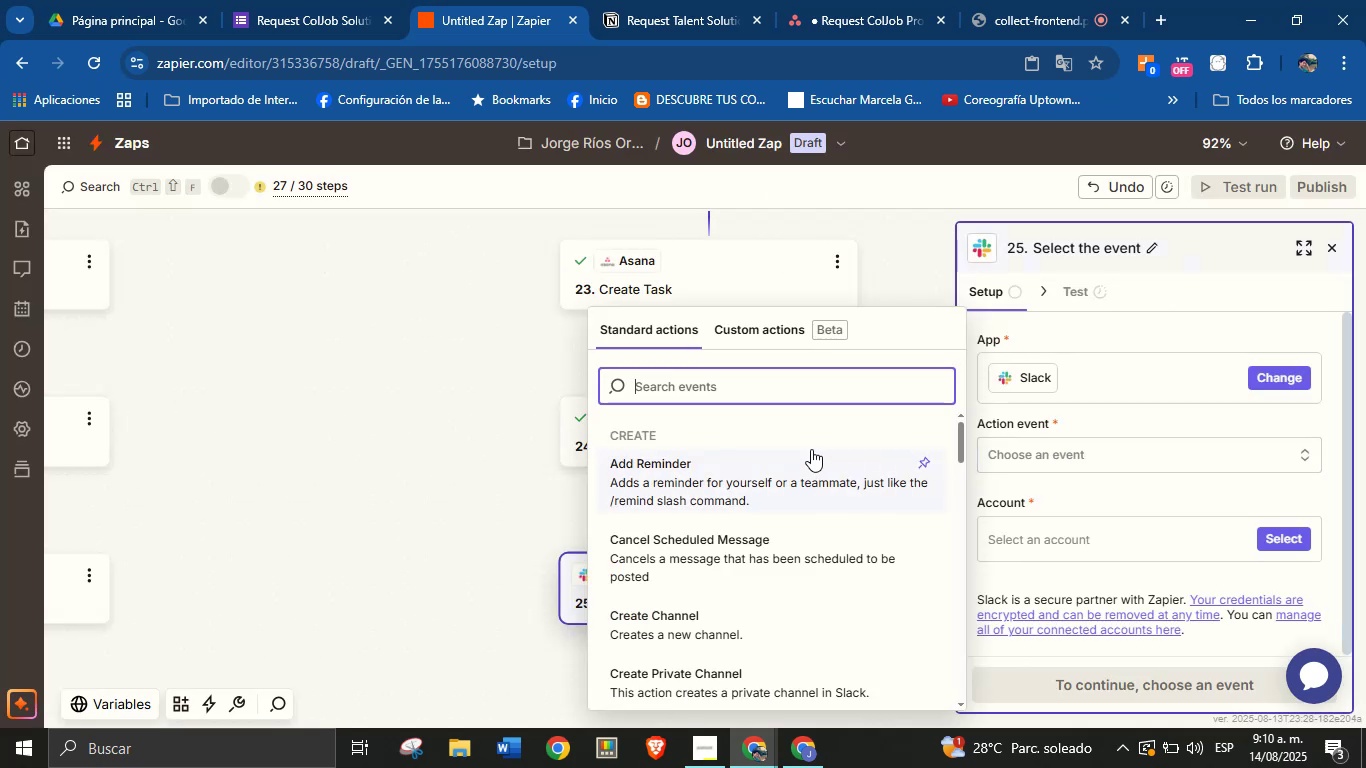 
type(send )
 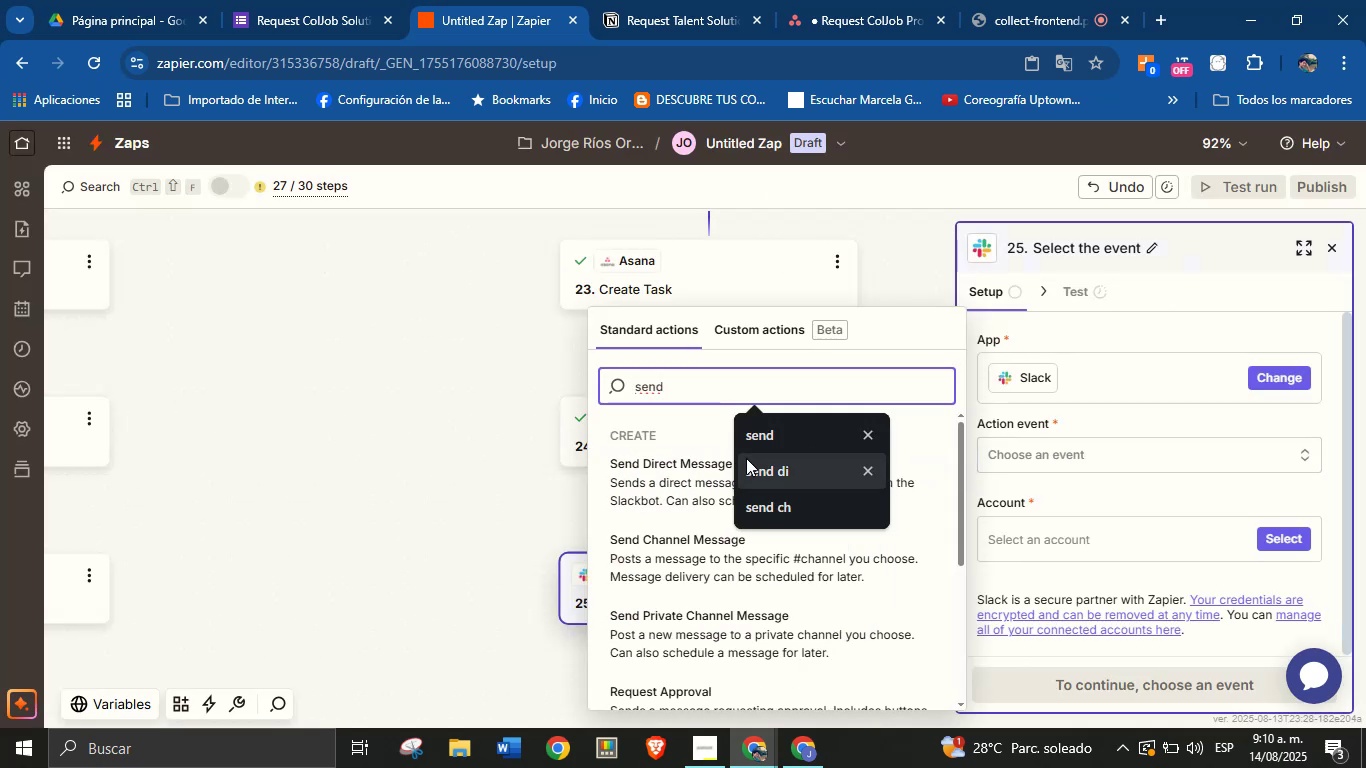 
left_click([708, 542])
 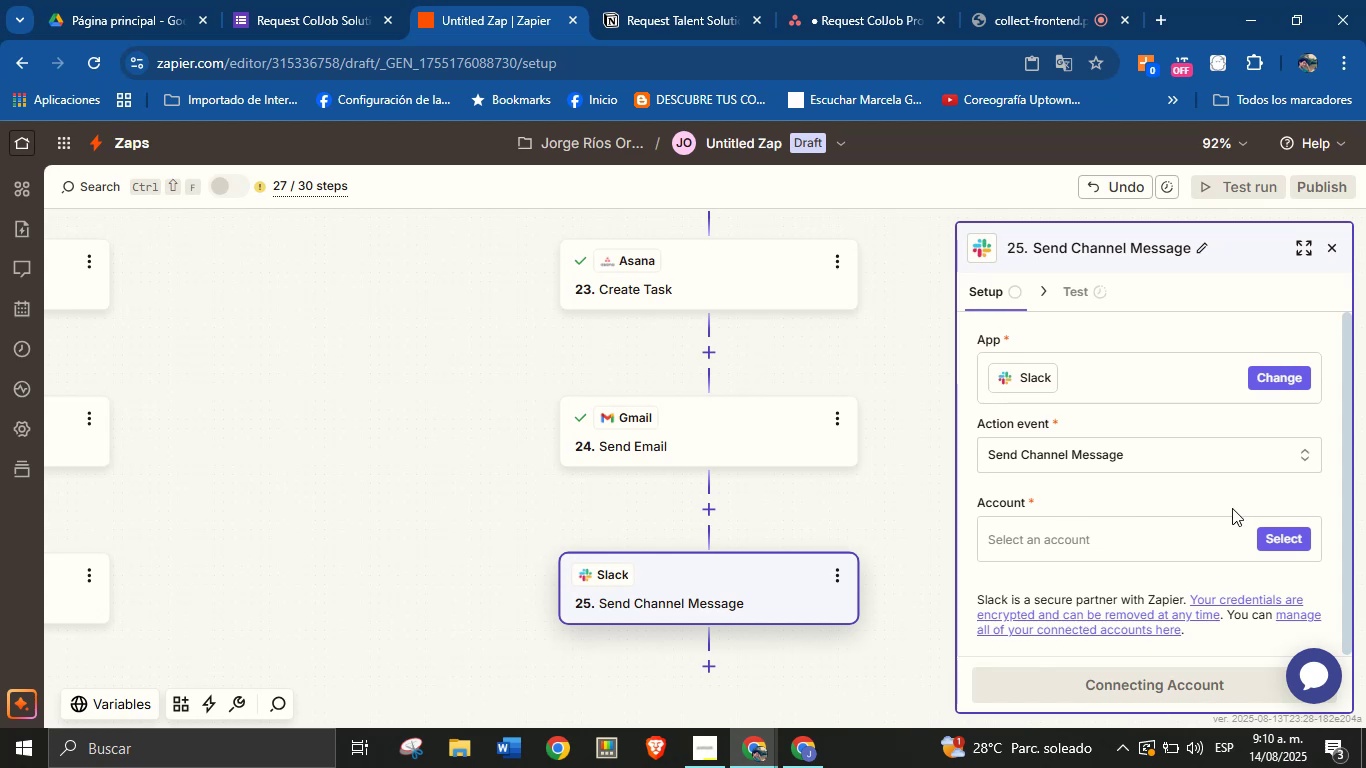 
left_click([1284, 528])
 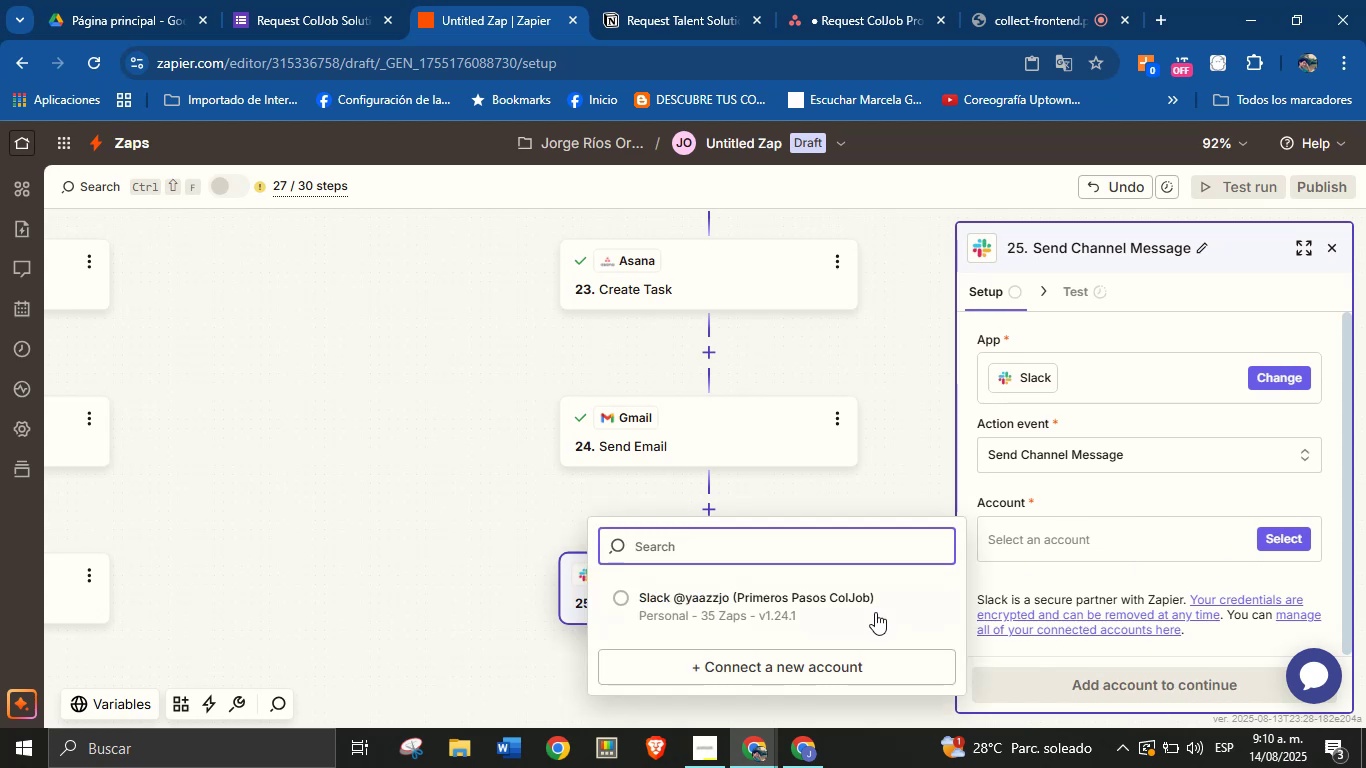 
left_click([856, 606])
 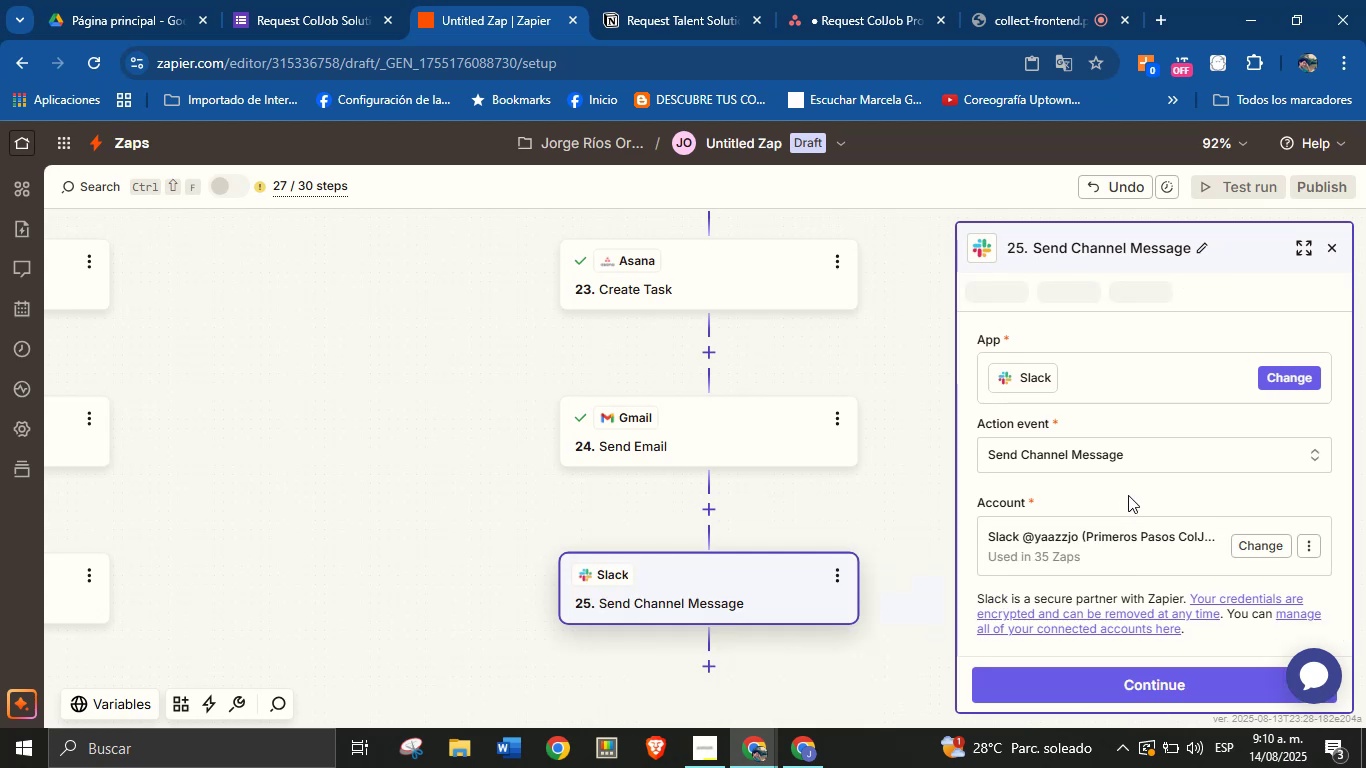 
scroll: coordinate [1130, 498], scroll_direction: down, amount: 3.0
 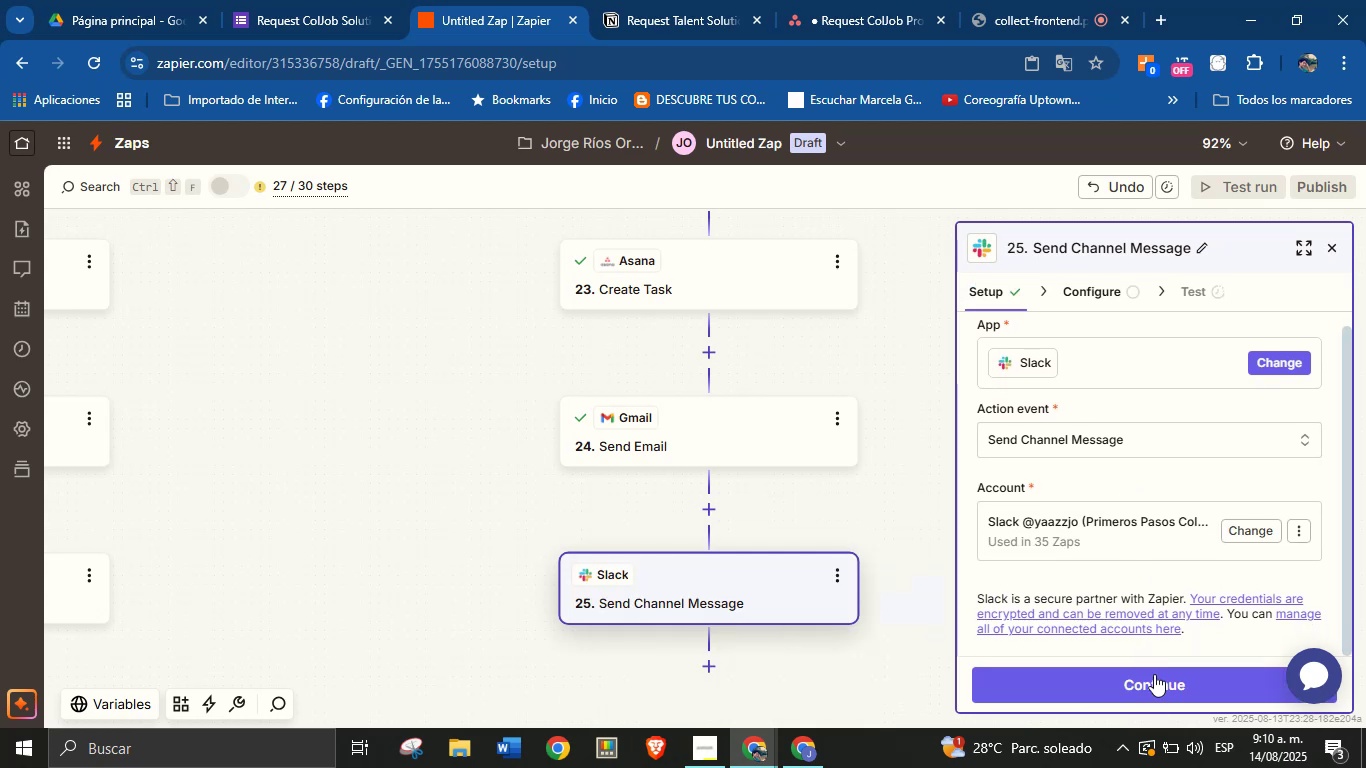 
left_click([1157, 679])
 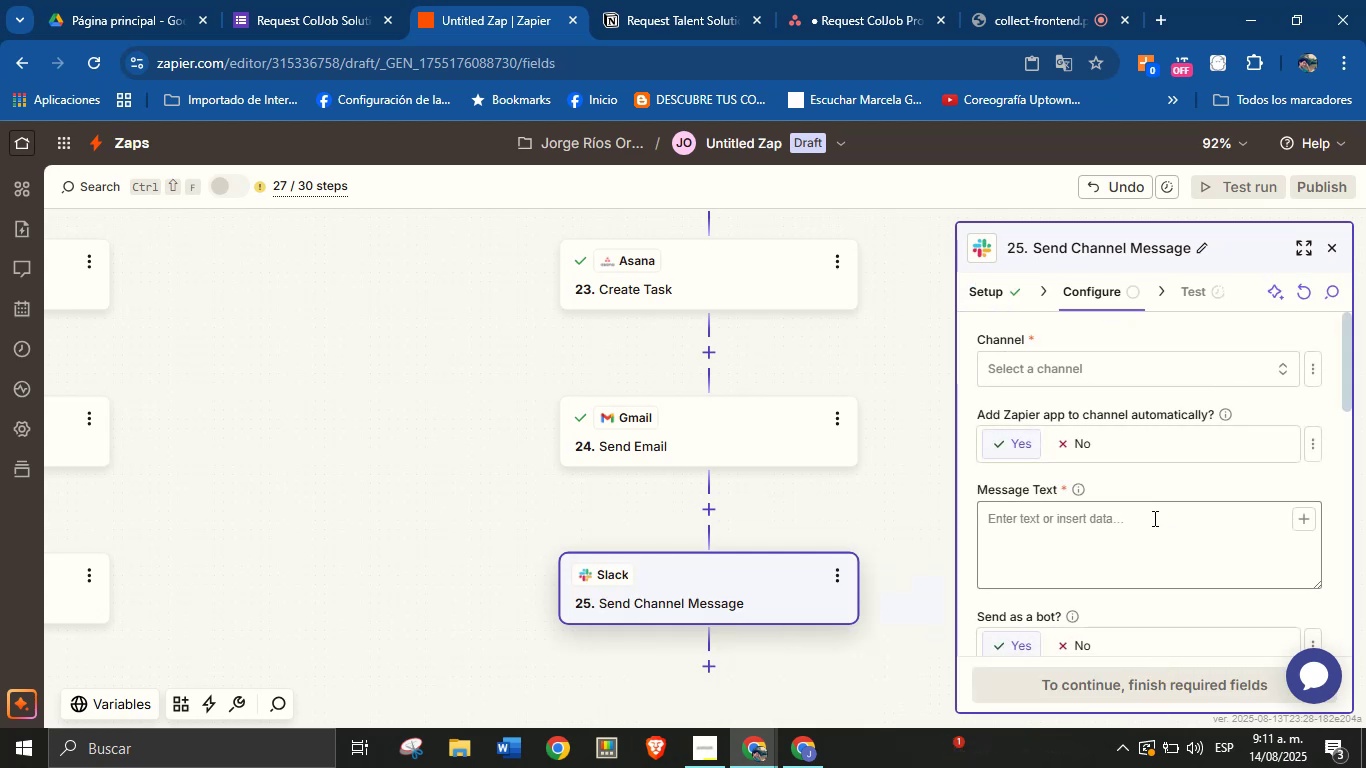 
left_click([1124, 377])
 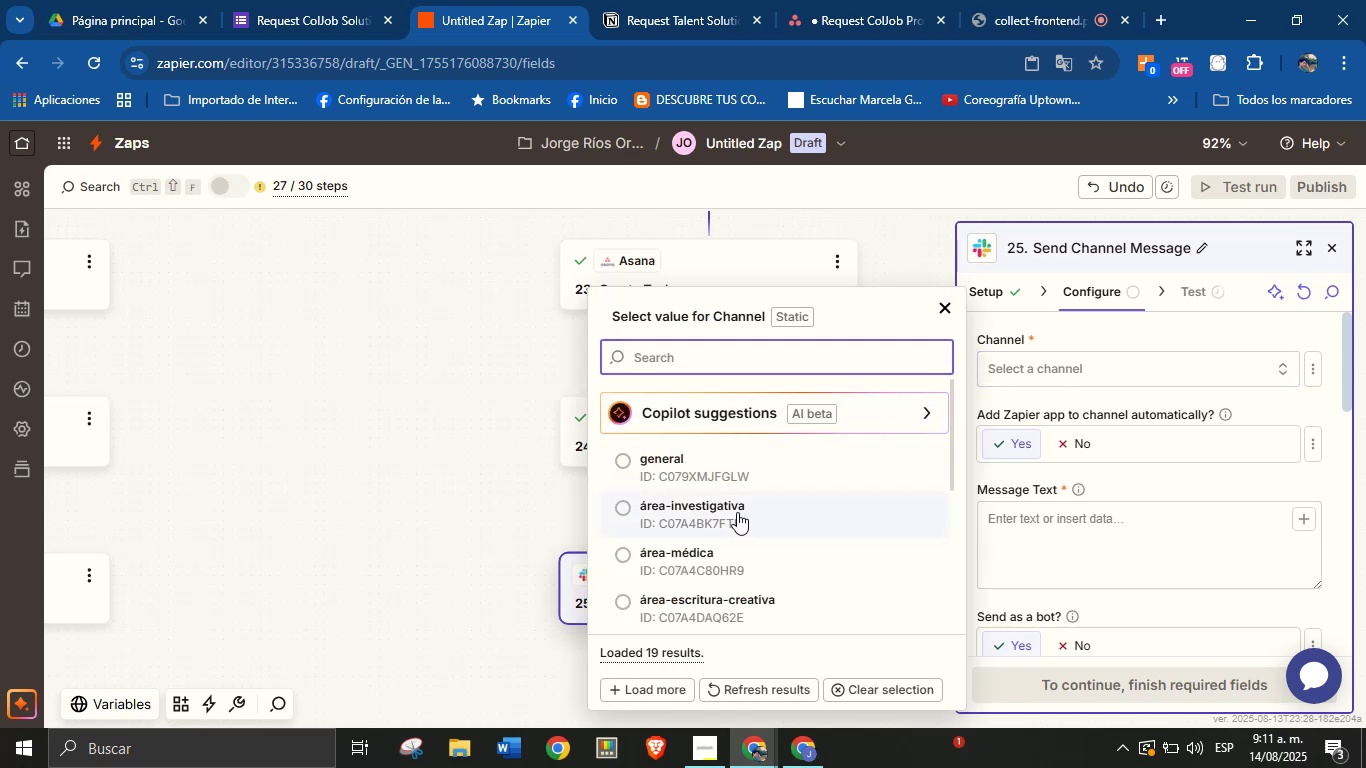 
type(pro)
 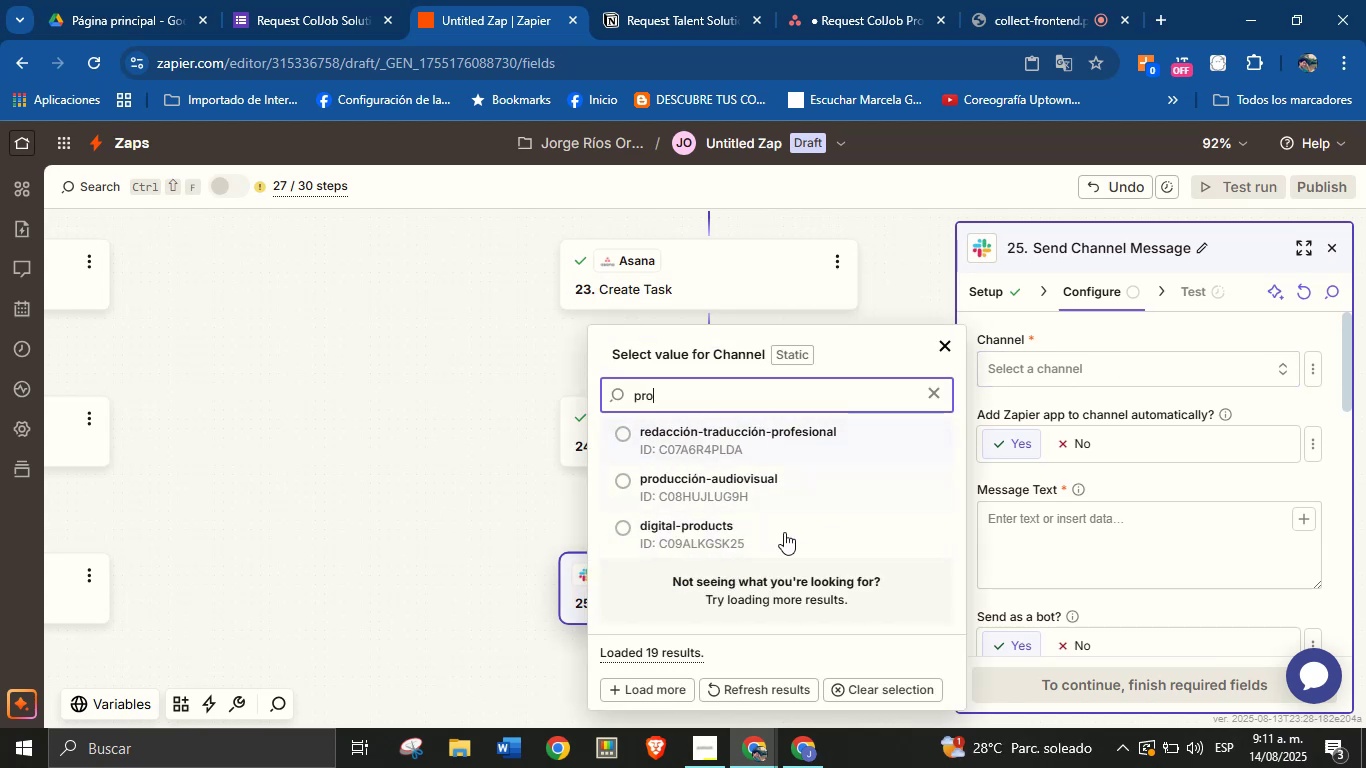 
left_click([784, 532])
 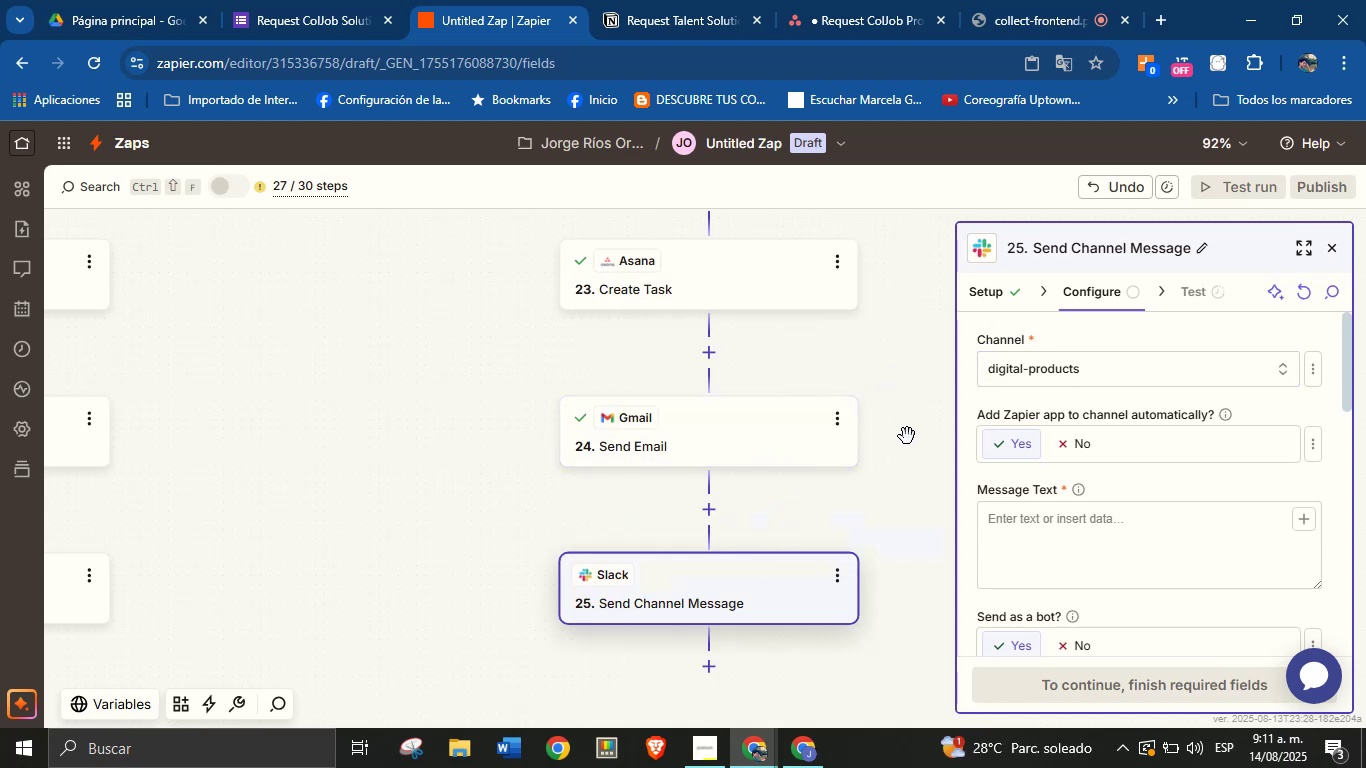 
left_click_drag(start_coordinate=[893, 364], to_coordinate=[890, 439])
 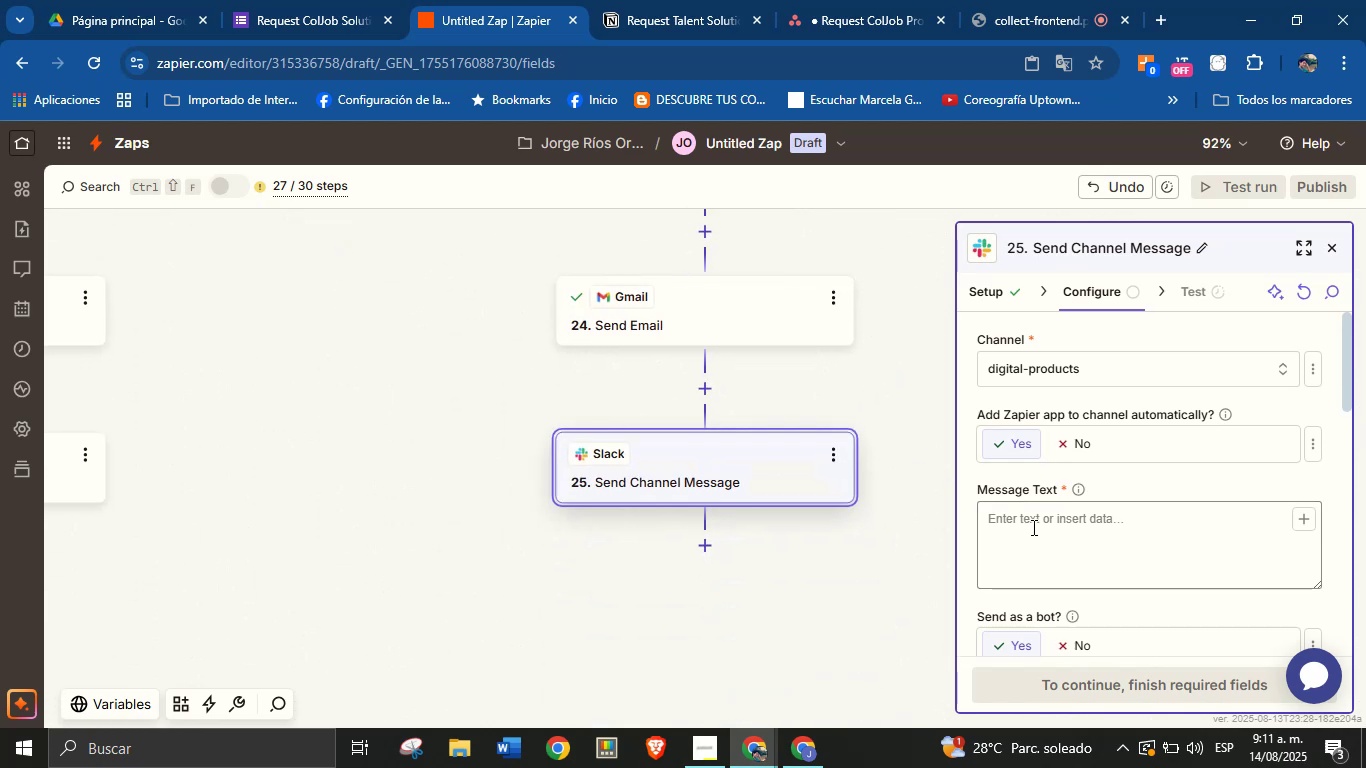 
left_click([1060, 524])
 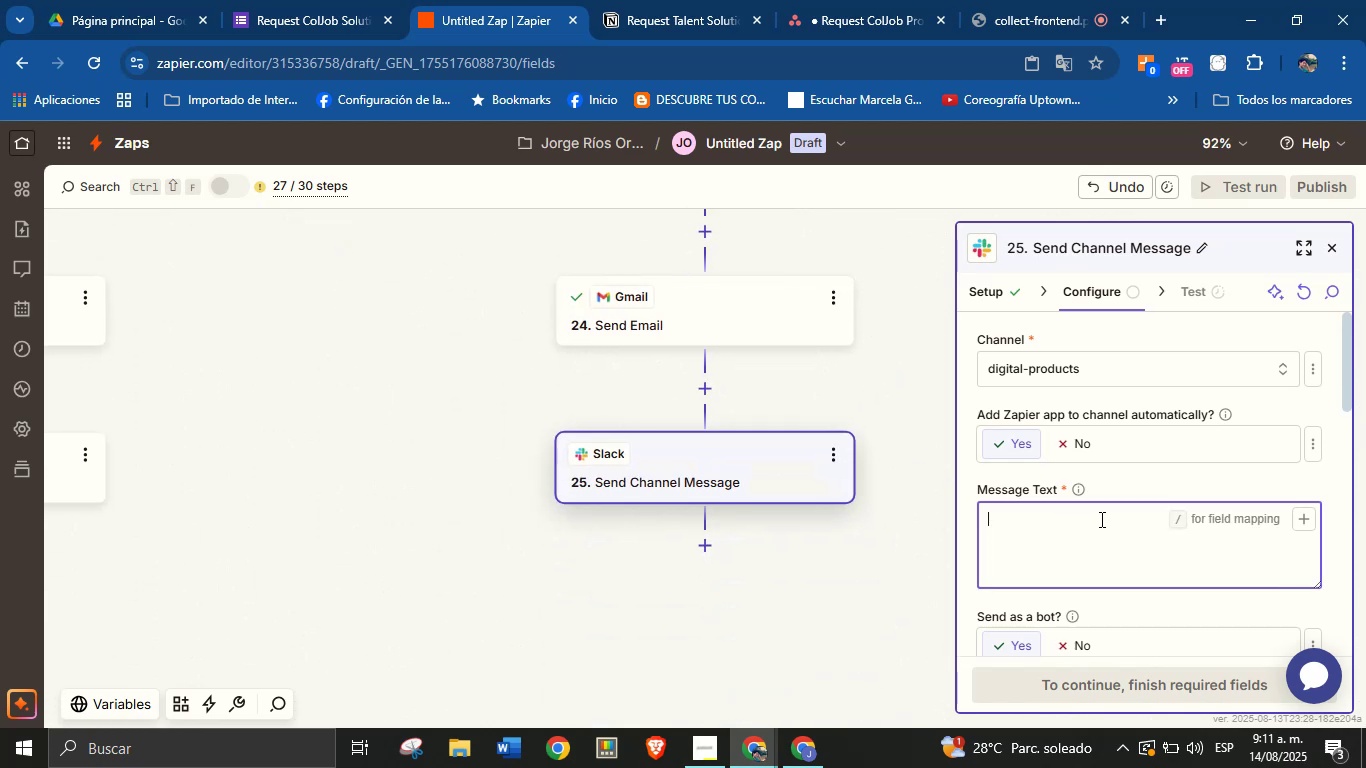 
type(Hello Team!)
 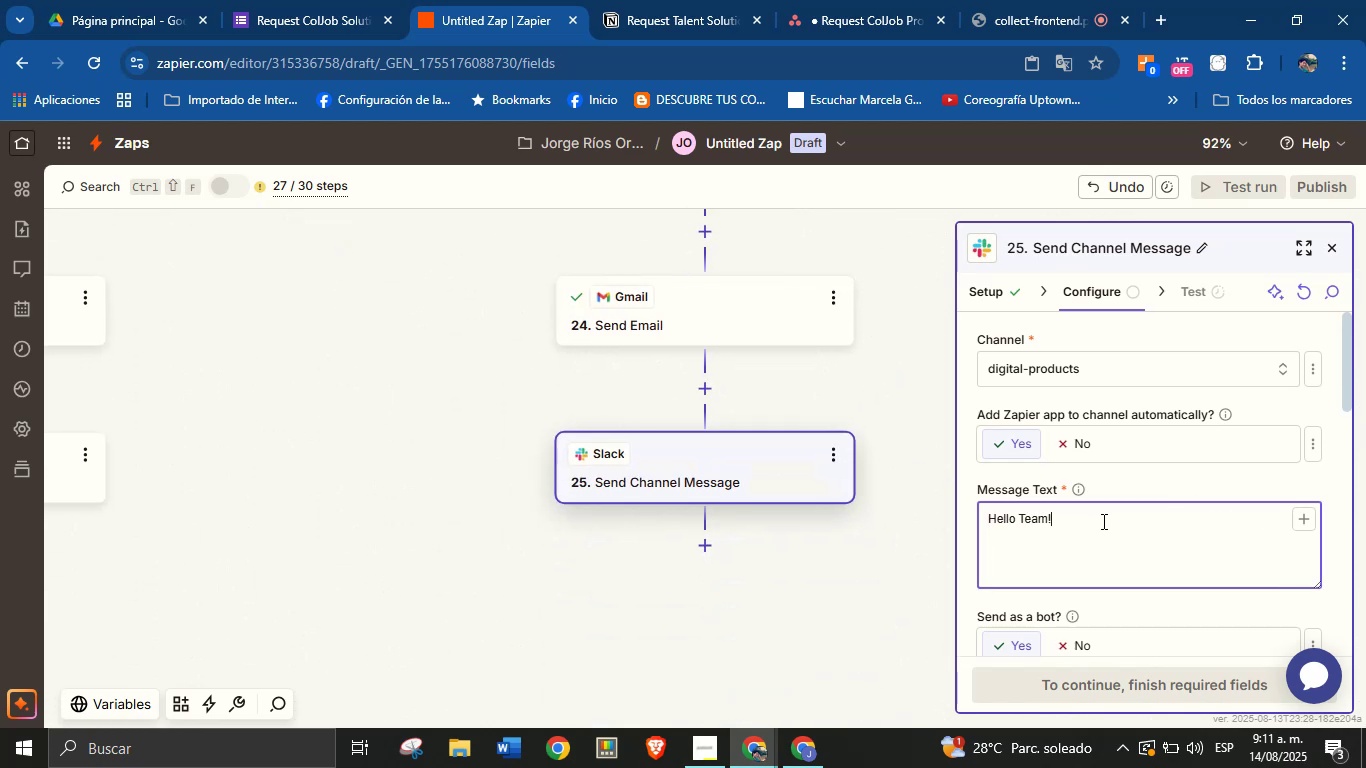 
key(Enter)
 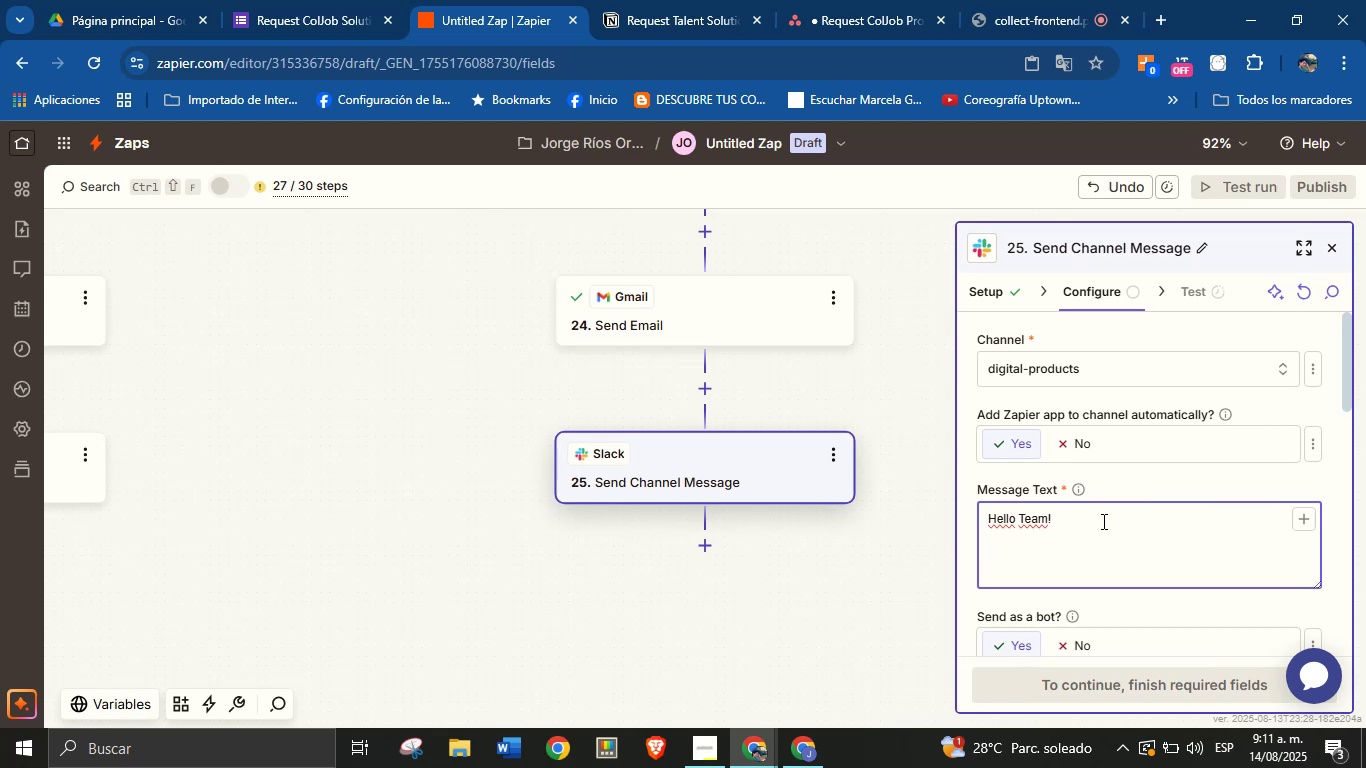 
wait(5.45)
 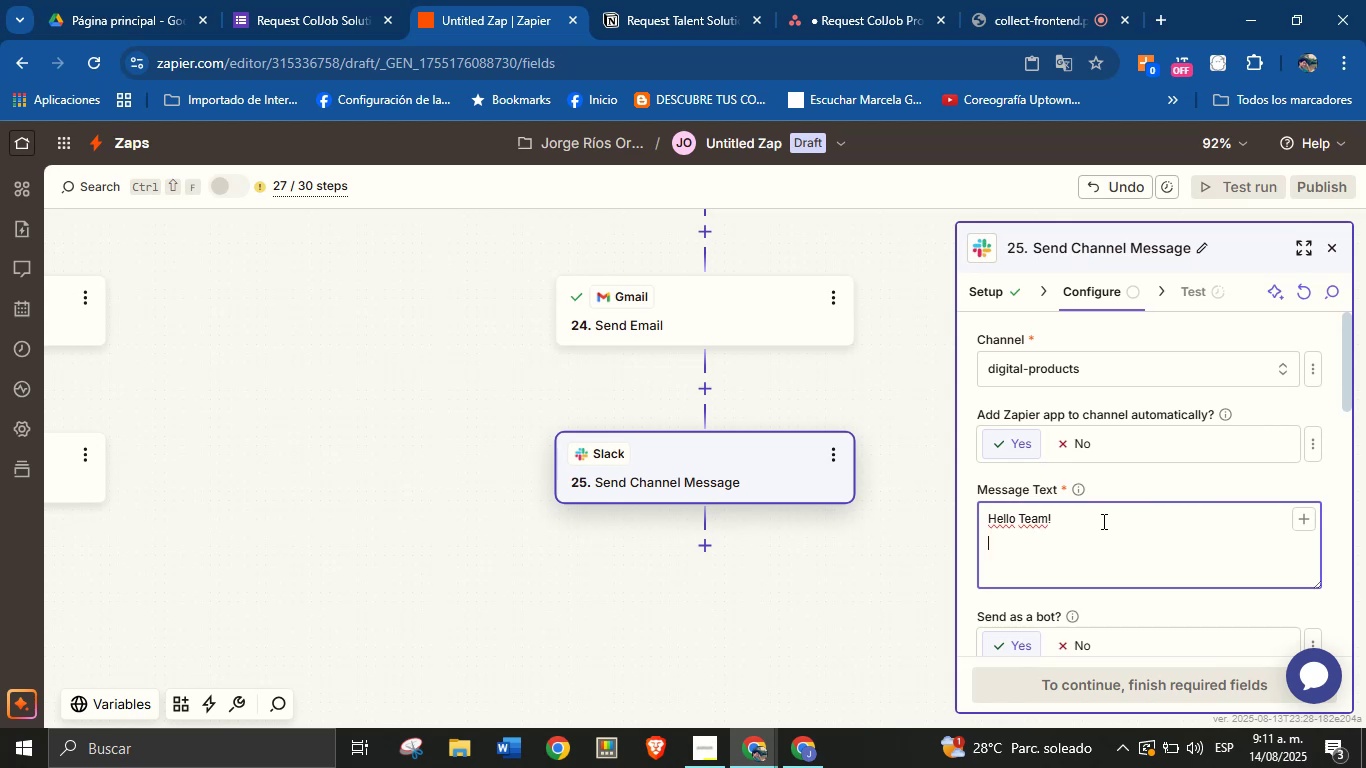 
type(There is a new service request for talent in the design area )
key(Backspace)
 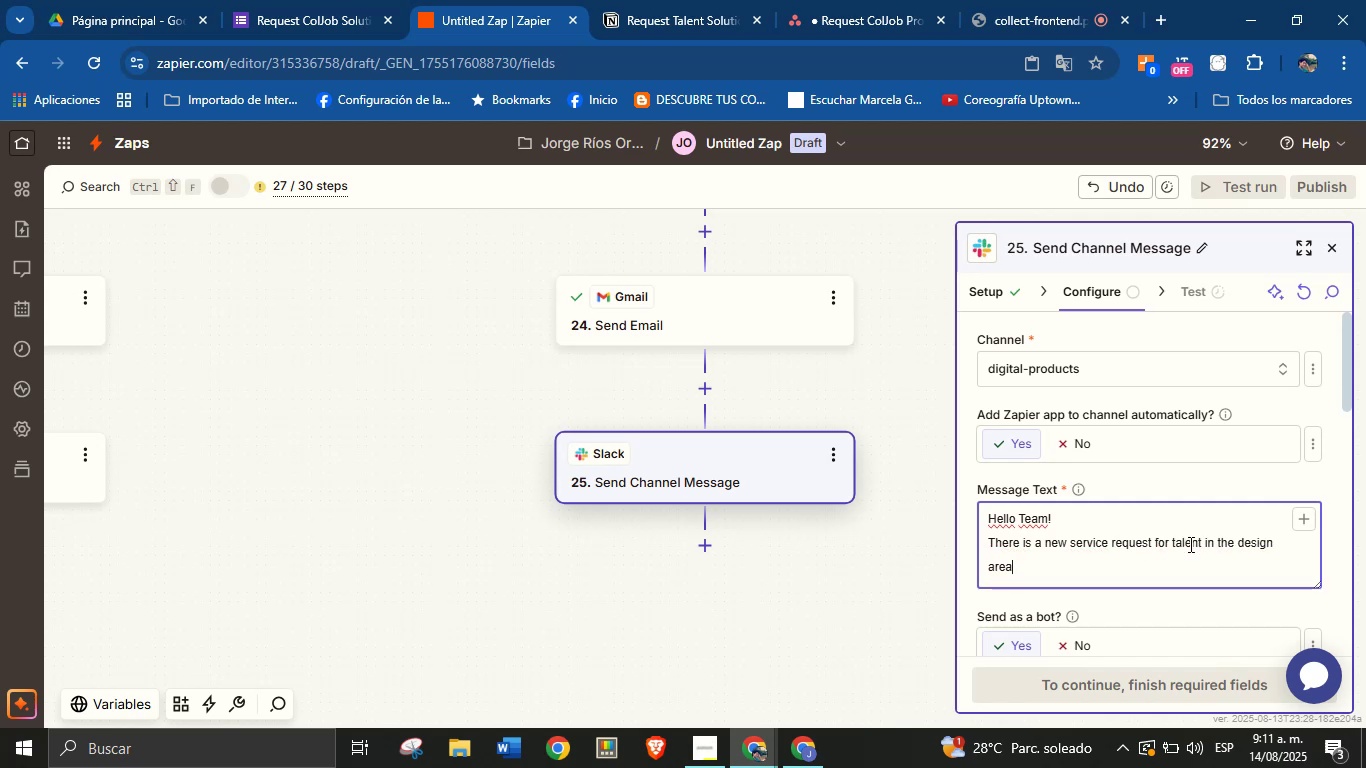 
double_click([1257, 537])
 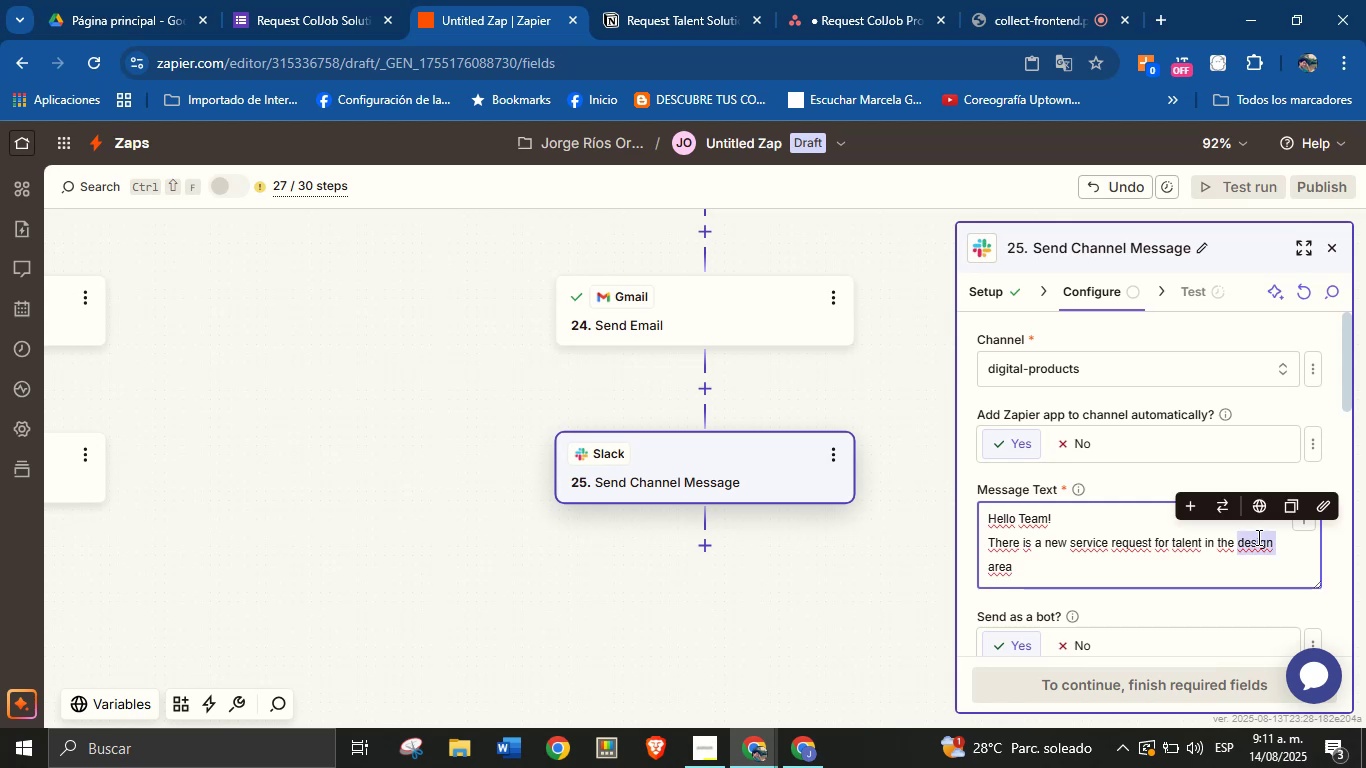 
key(Backspace)
 